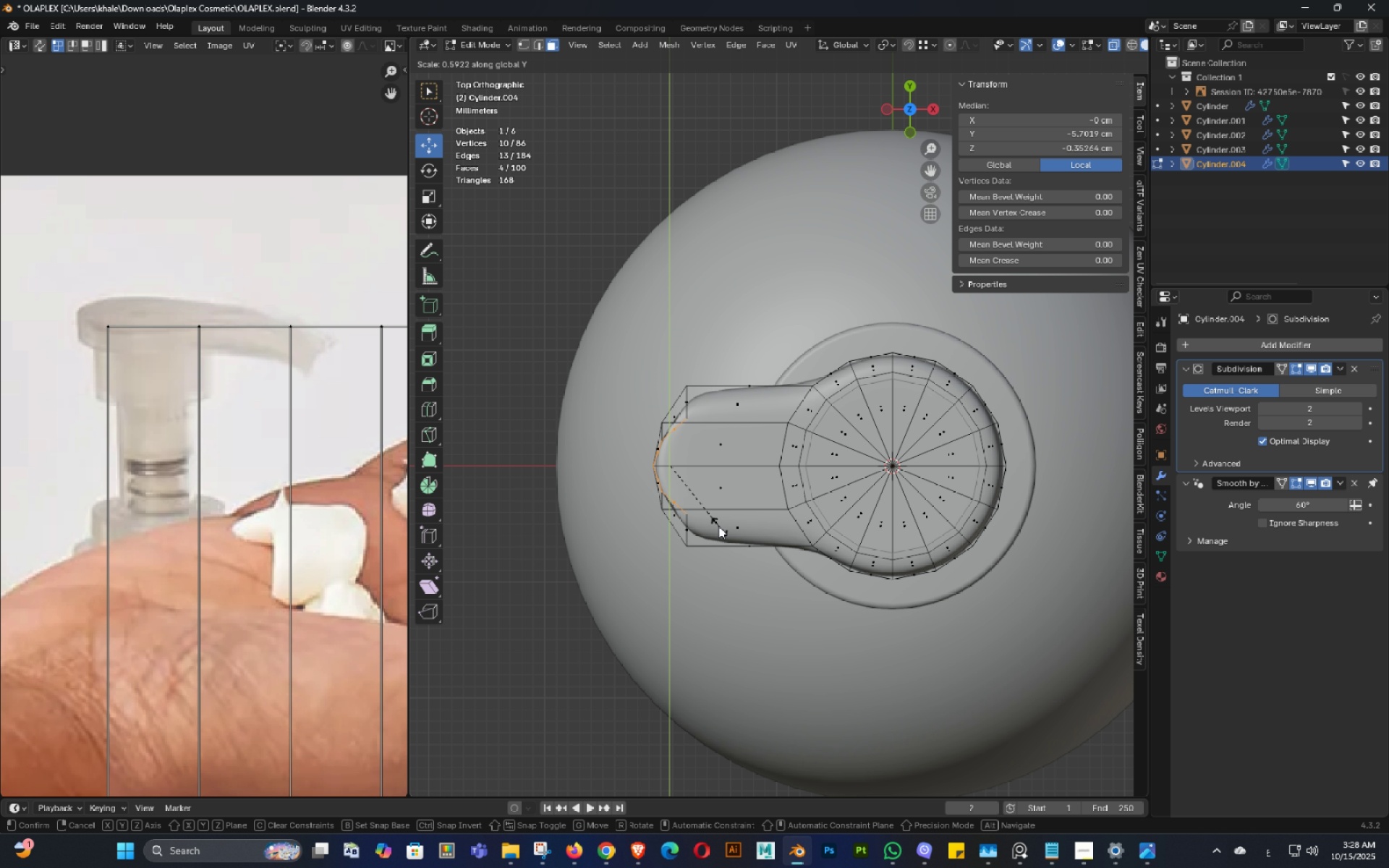 
left_click([718, 525])
 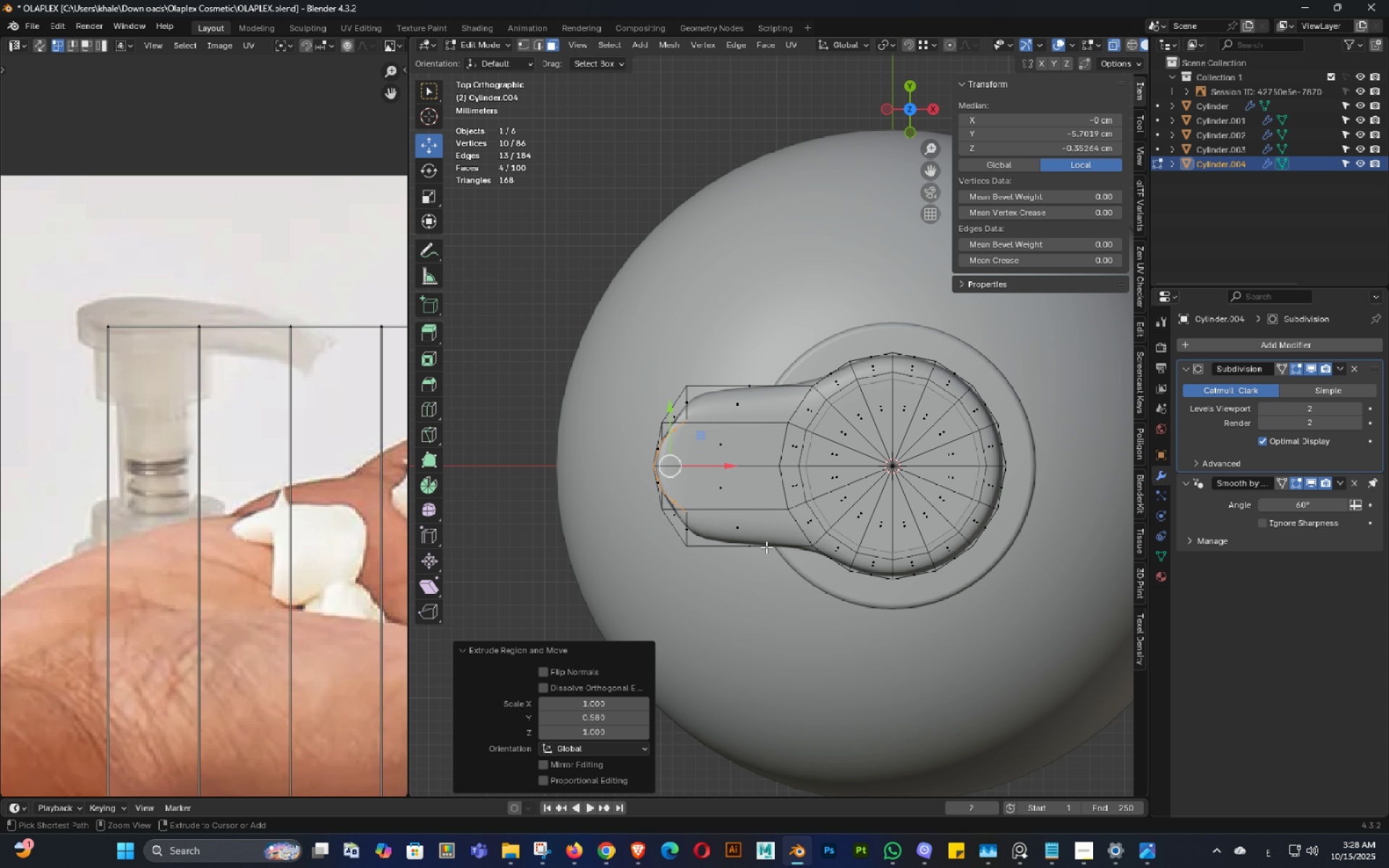 
key(Control+Z)
 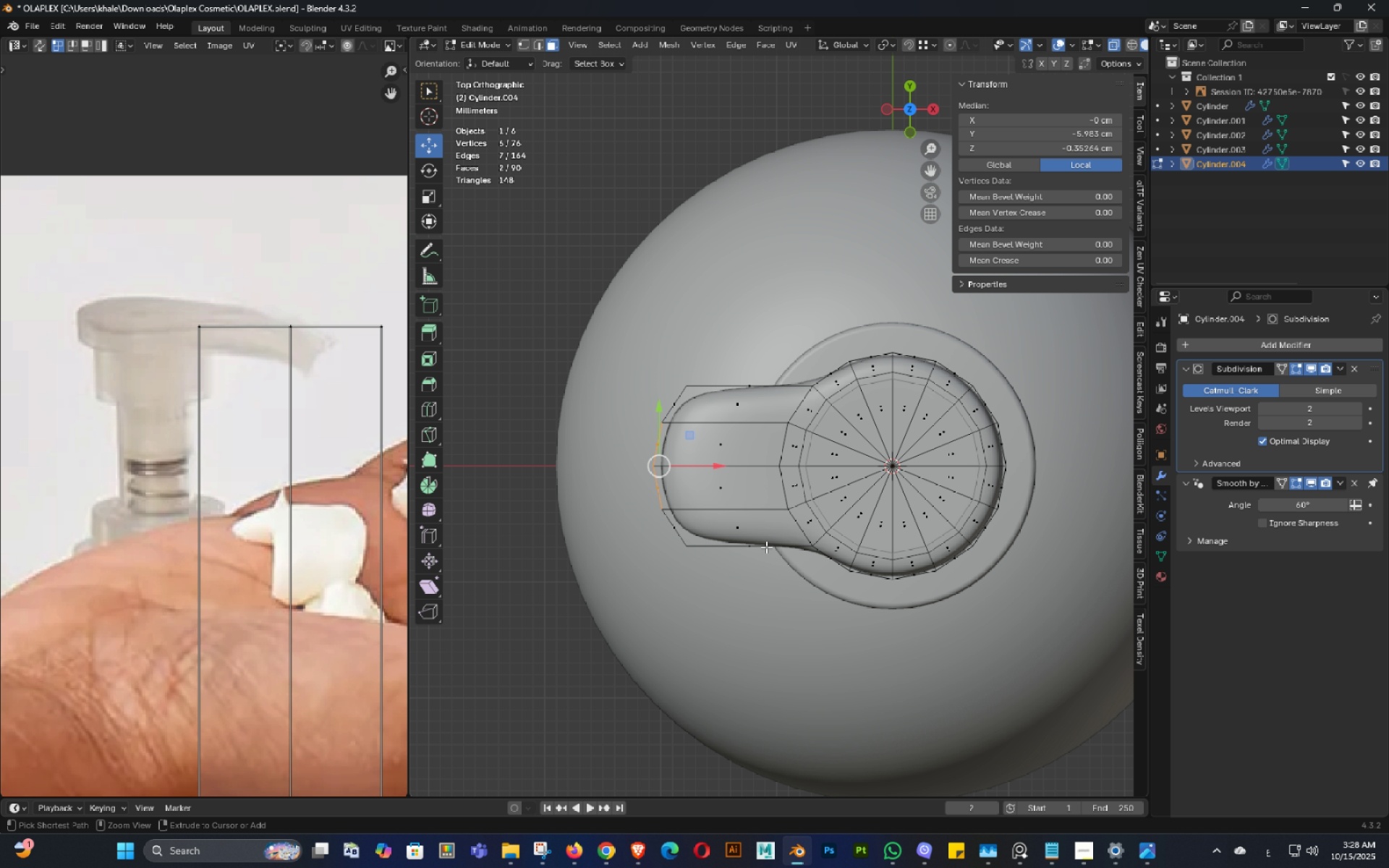 
key(Control+Z)
 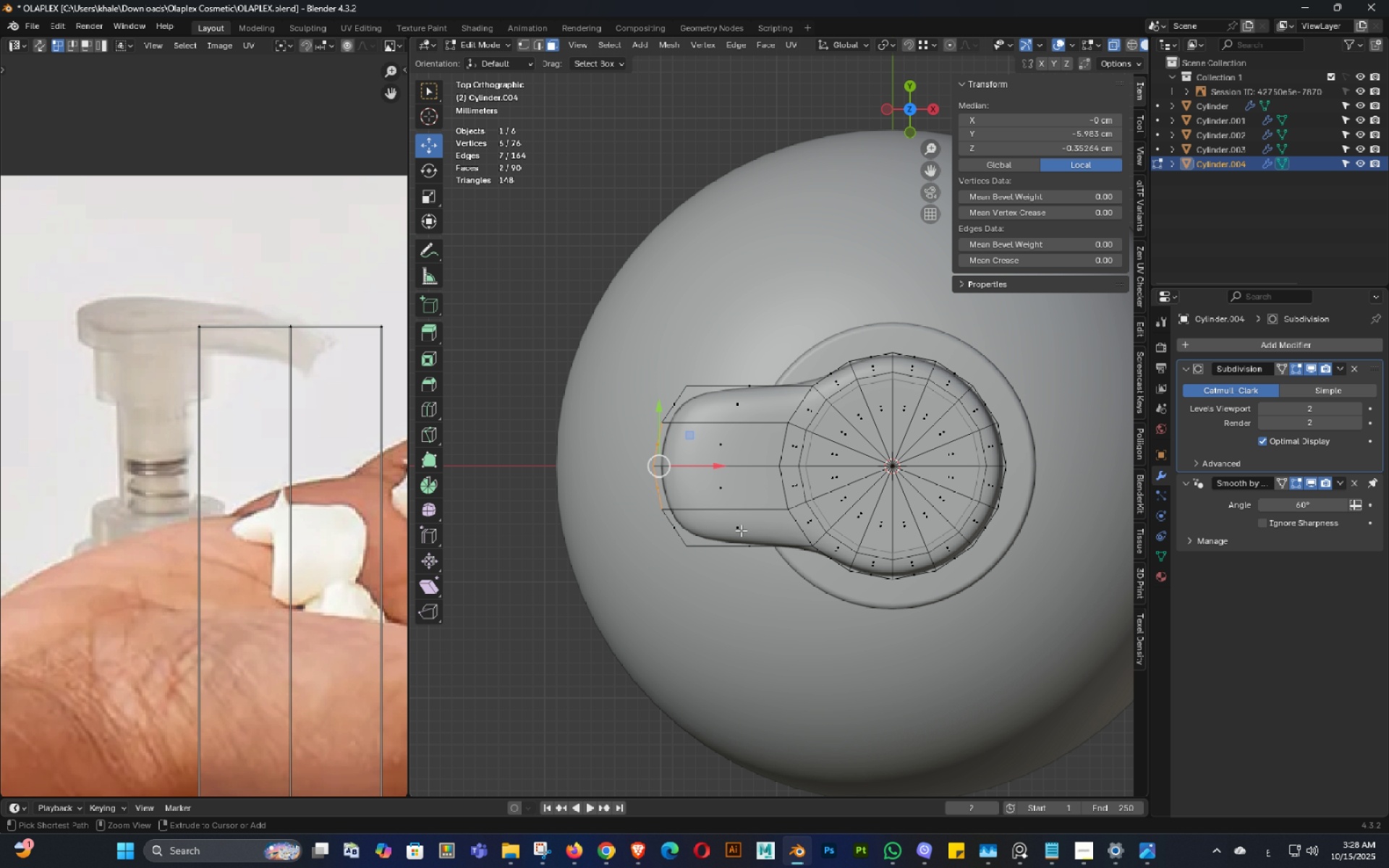 
key(Control+Z)
 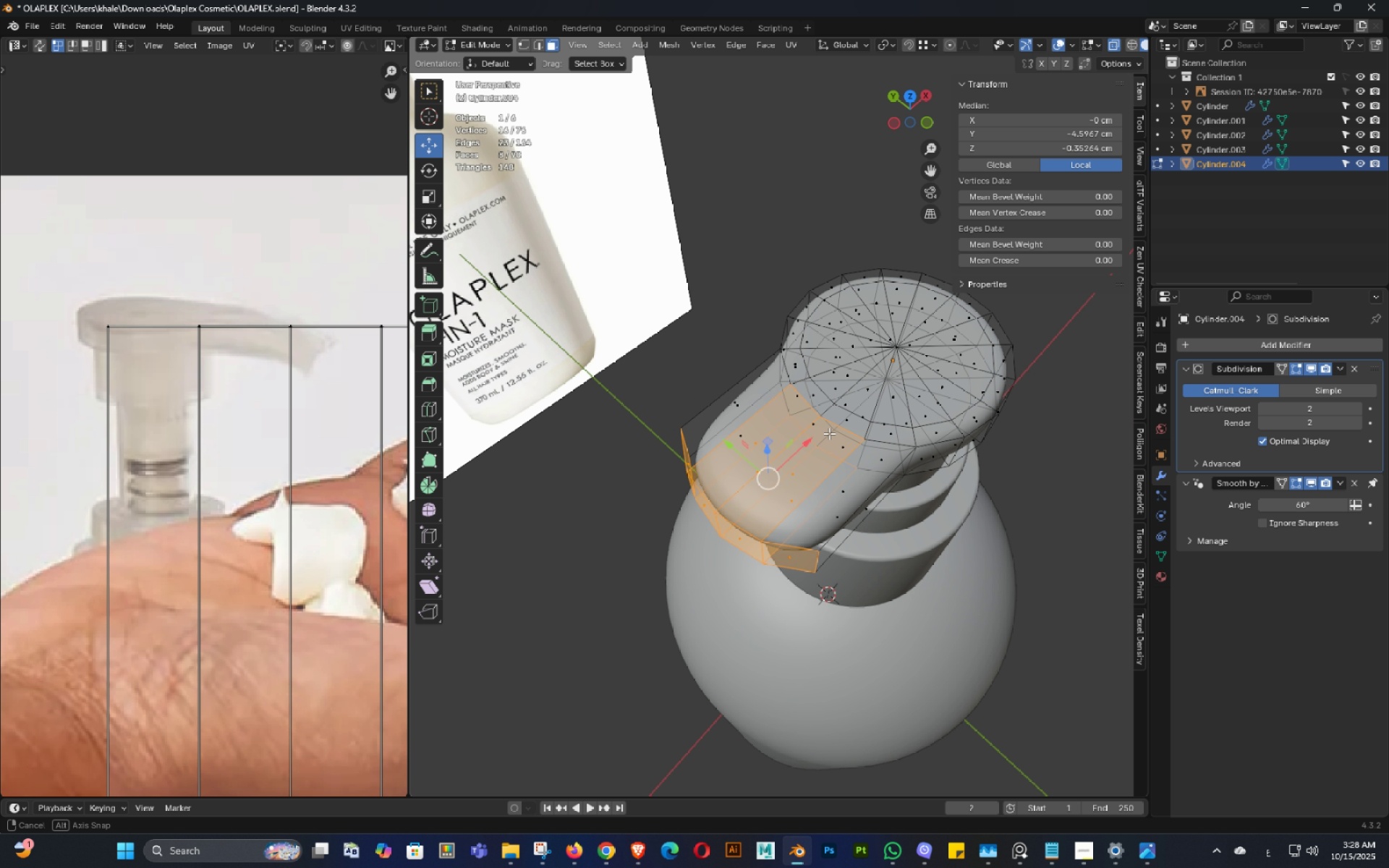 
key(Alt+AltLeft)
 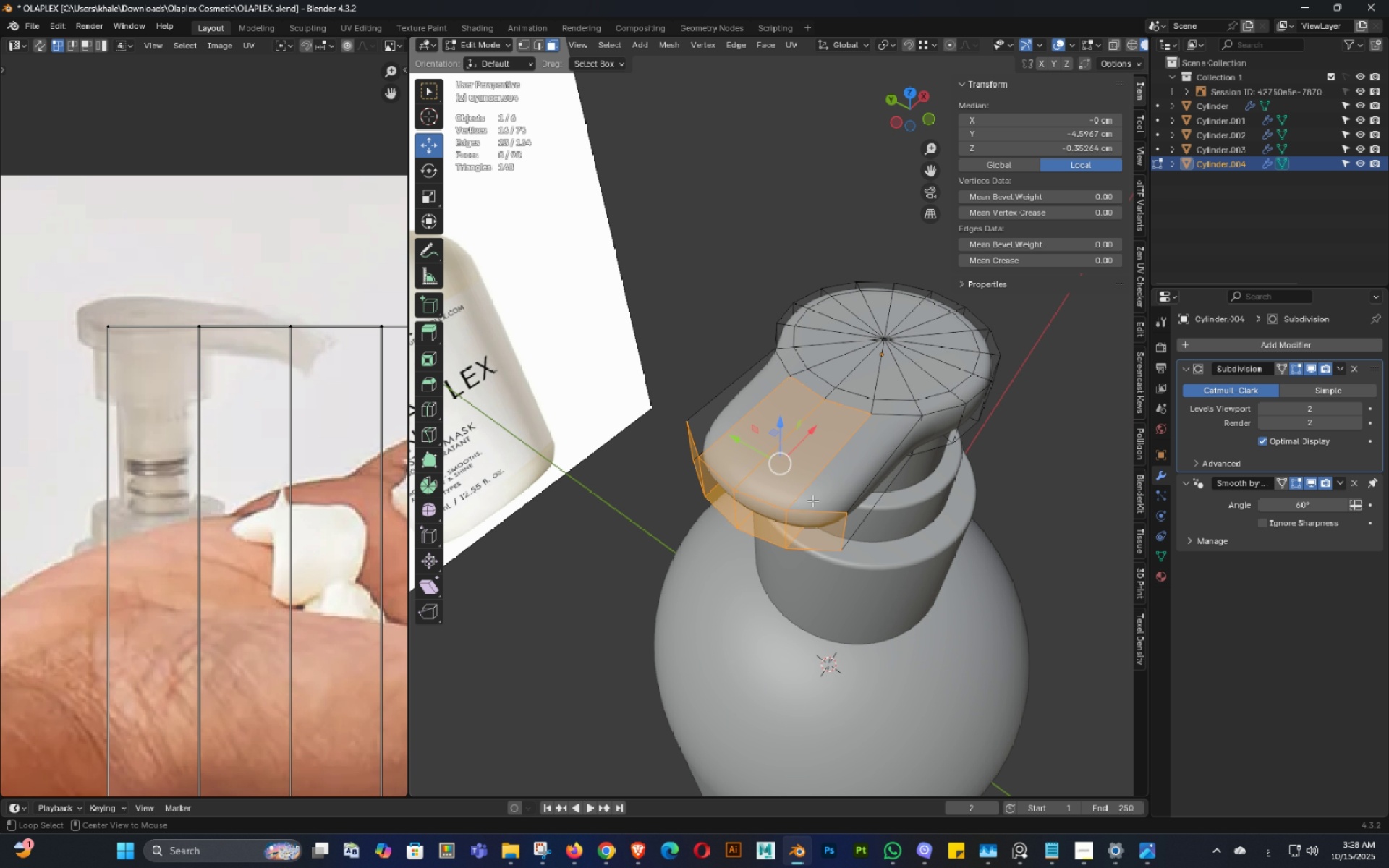 
key(Alt+Z)
 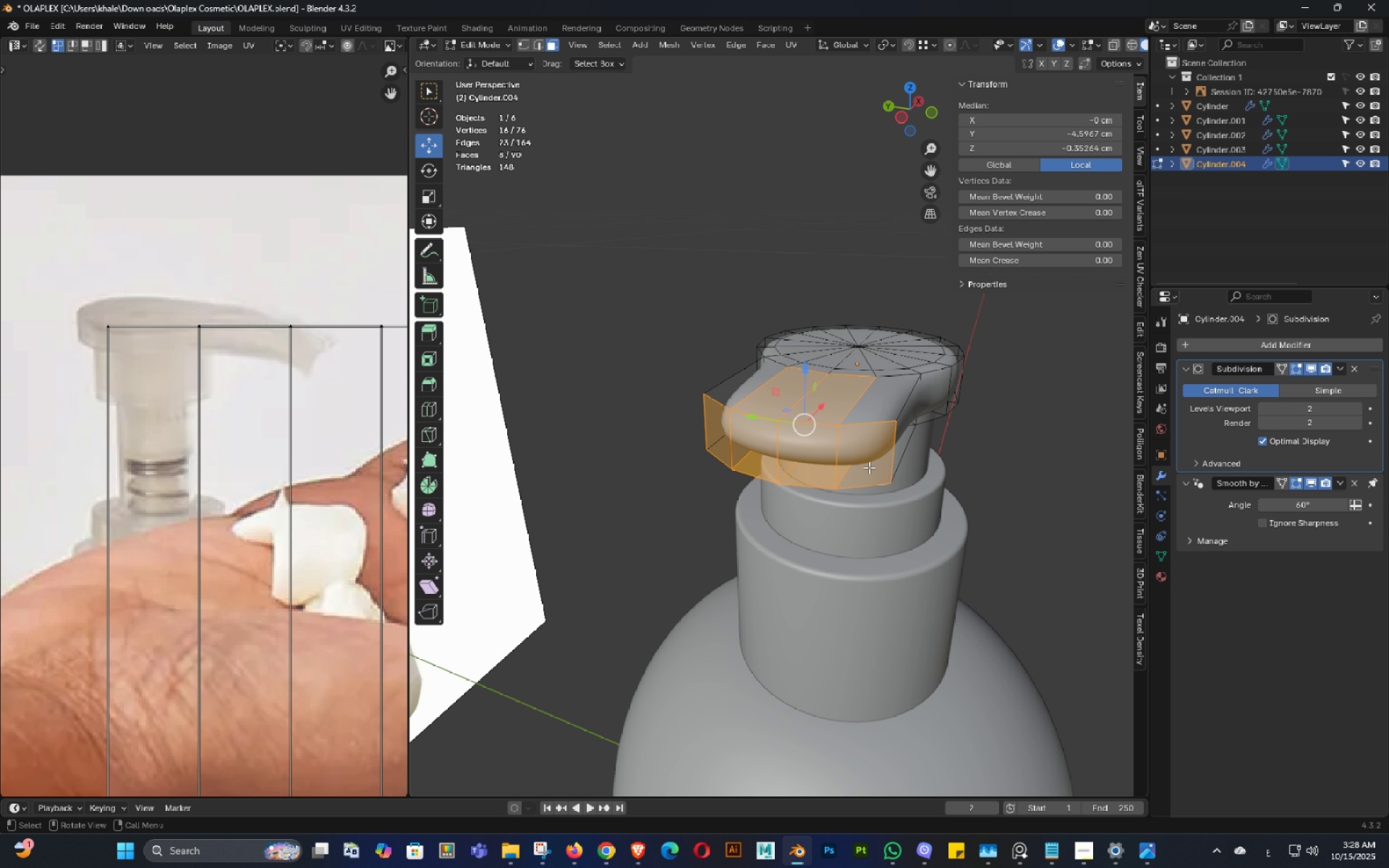 
left_click([869, 467])
 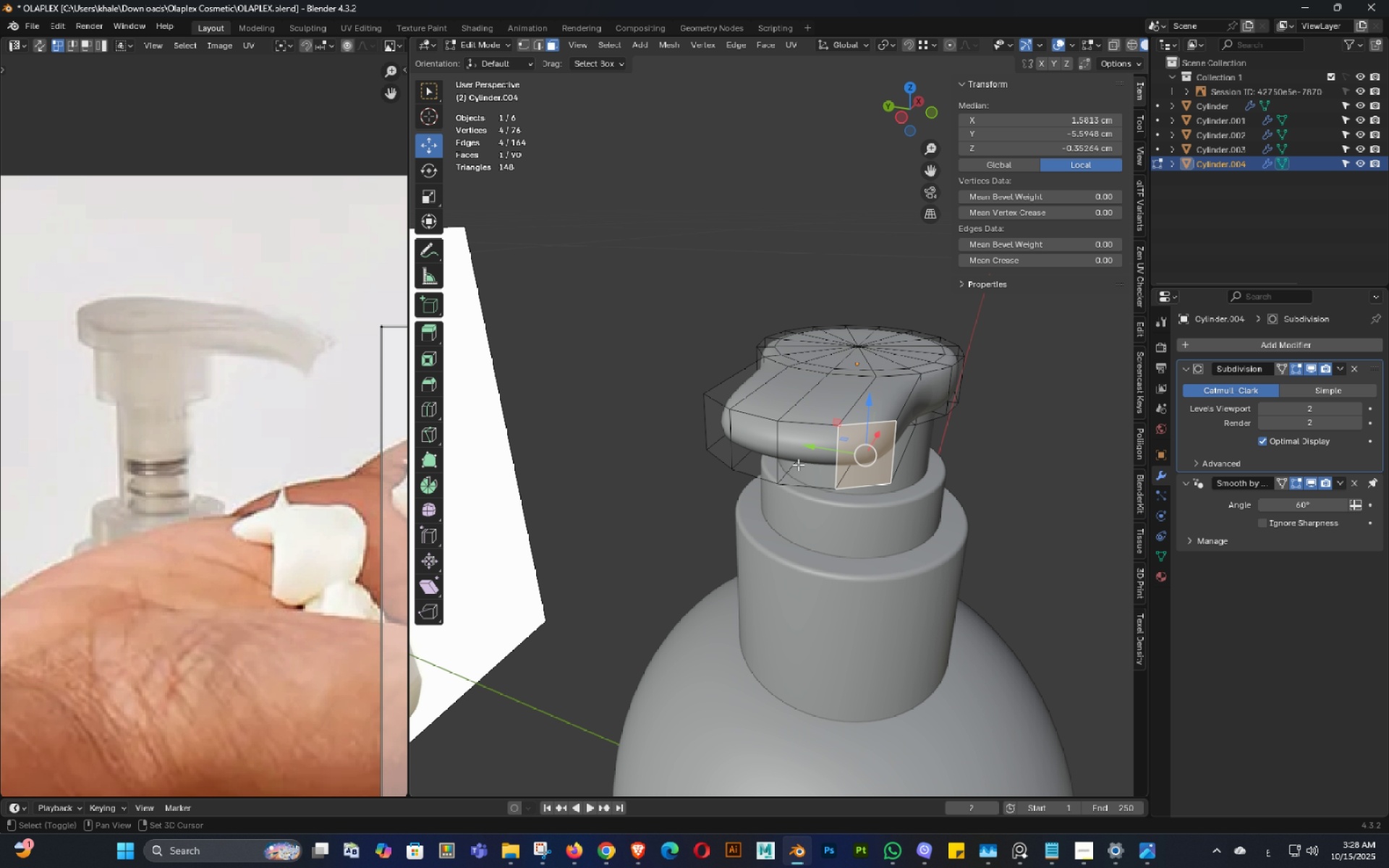 
hold_key(key=ShiftLeft, duration=0.35)
 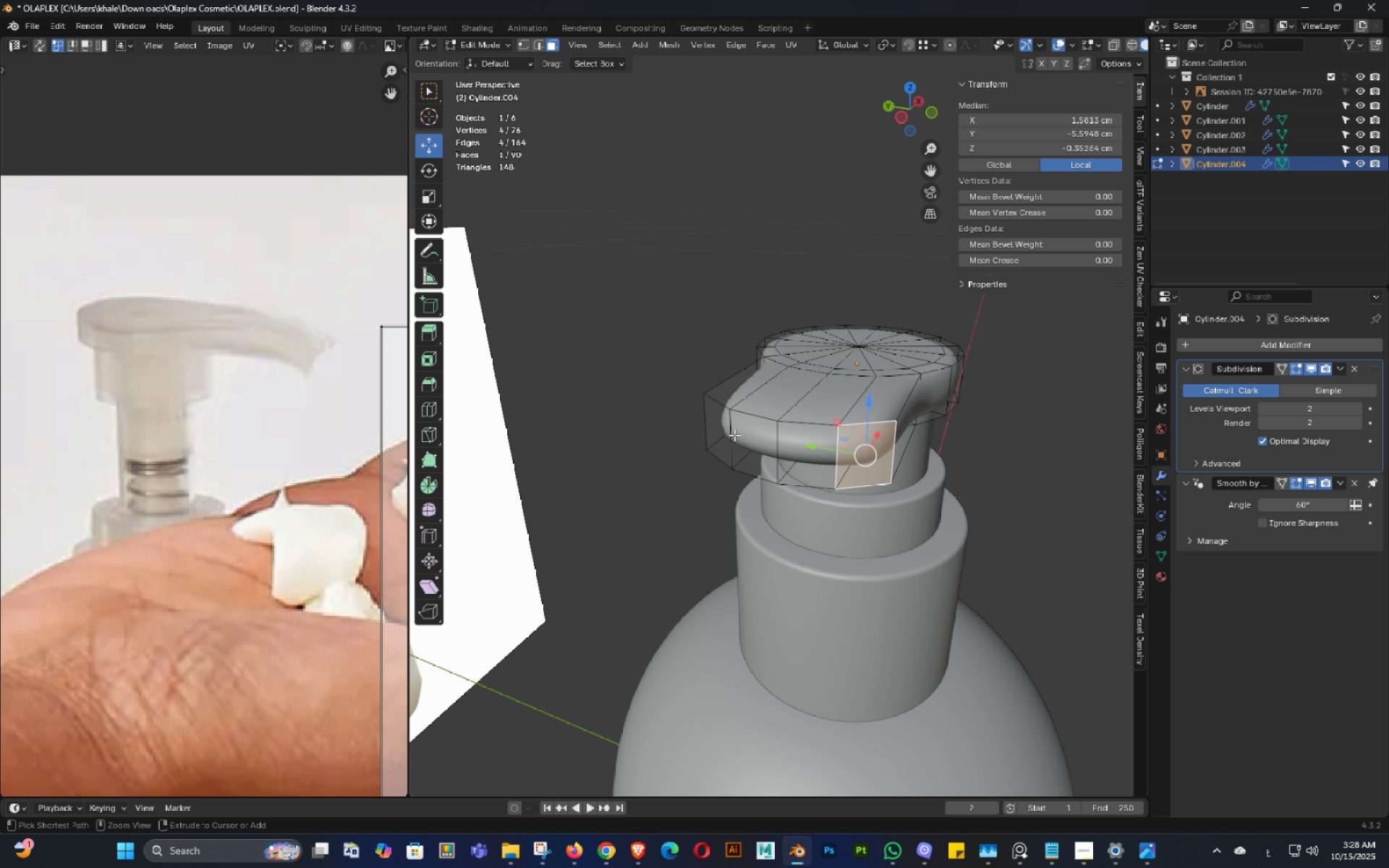 
hold_key(key=ControlLeft, duration=0.58)
hold_key(key=ShiftLeft, duration=0.4)
left_click([718, 428])
 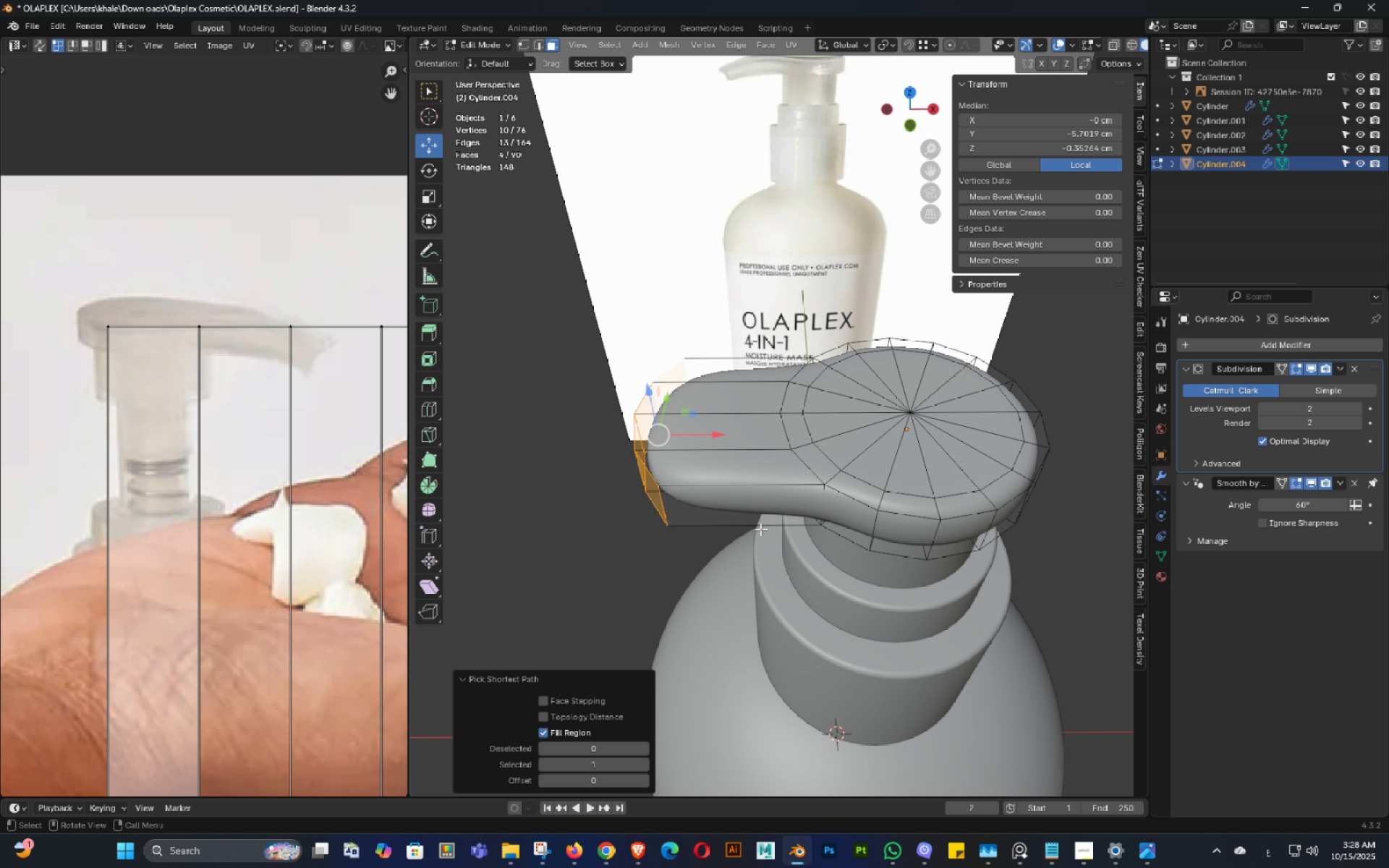 
scroll: coordinate [763, 527], scroll_direction: up, amount: 1.0
 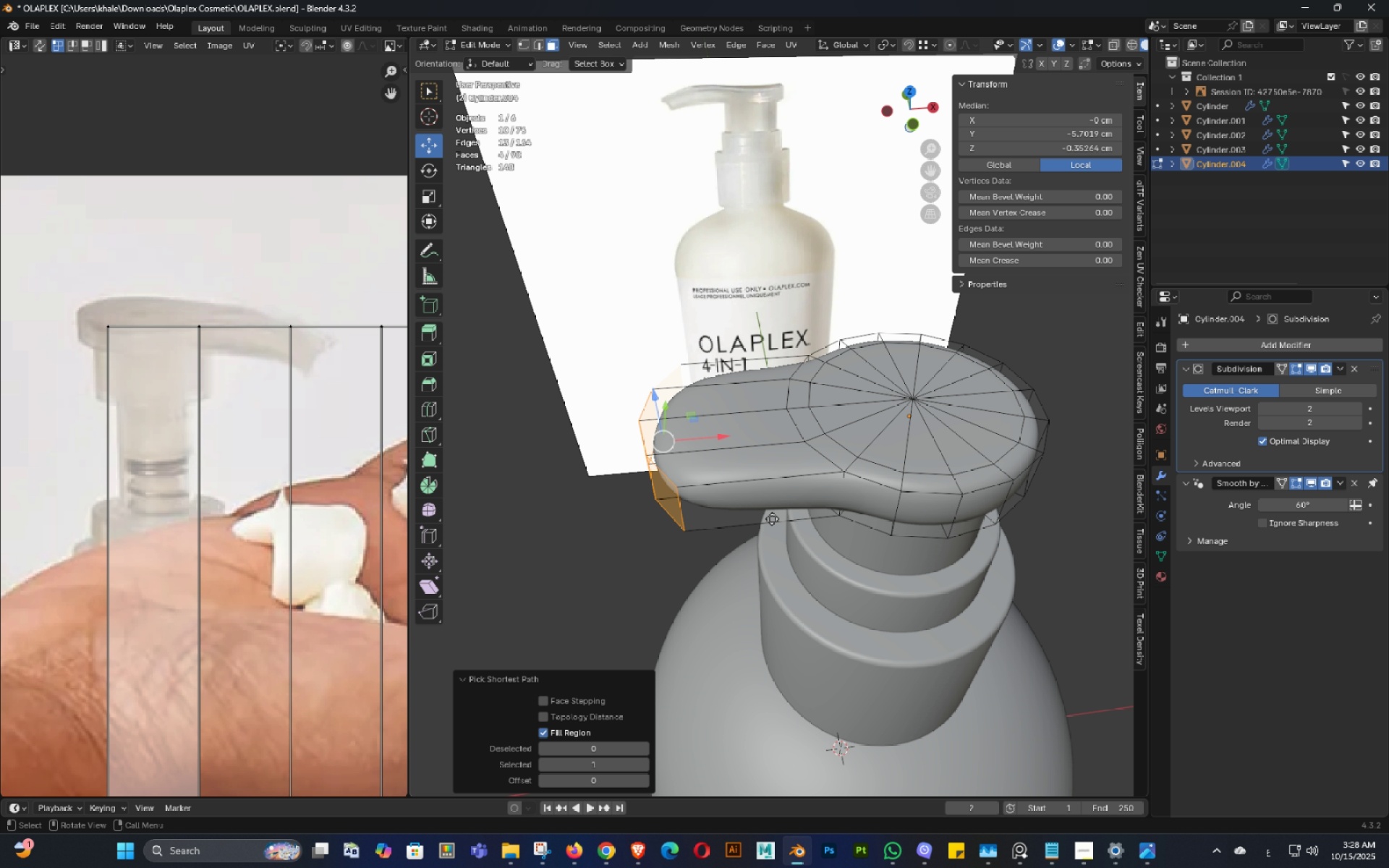 
type(ex)
 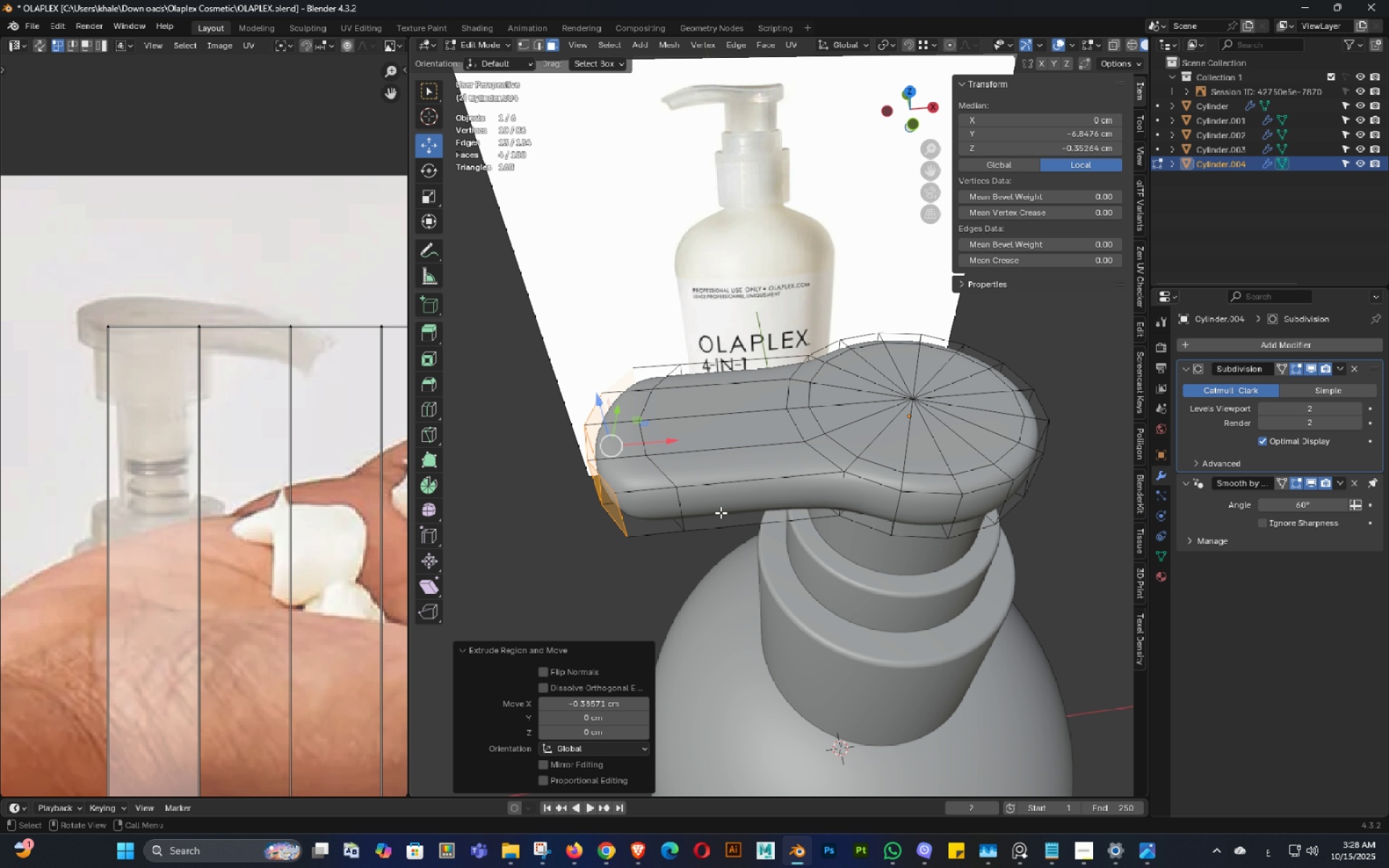 
left_click([721, 512])
 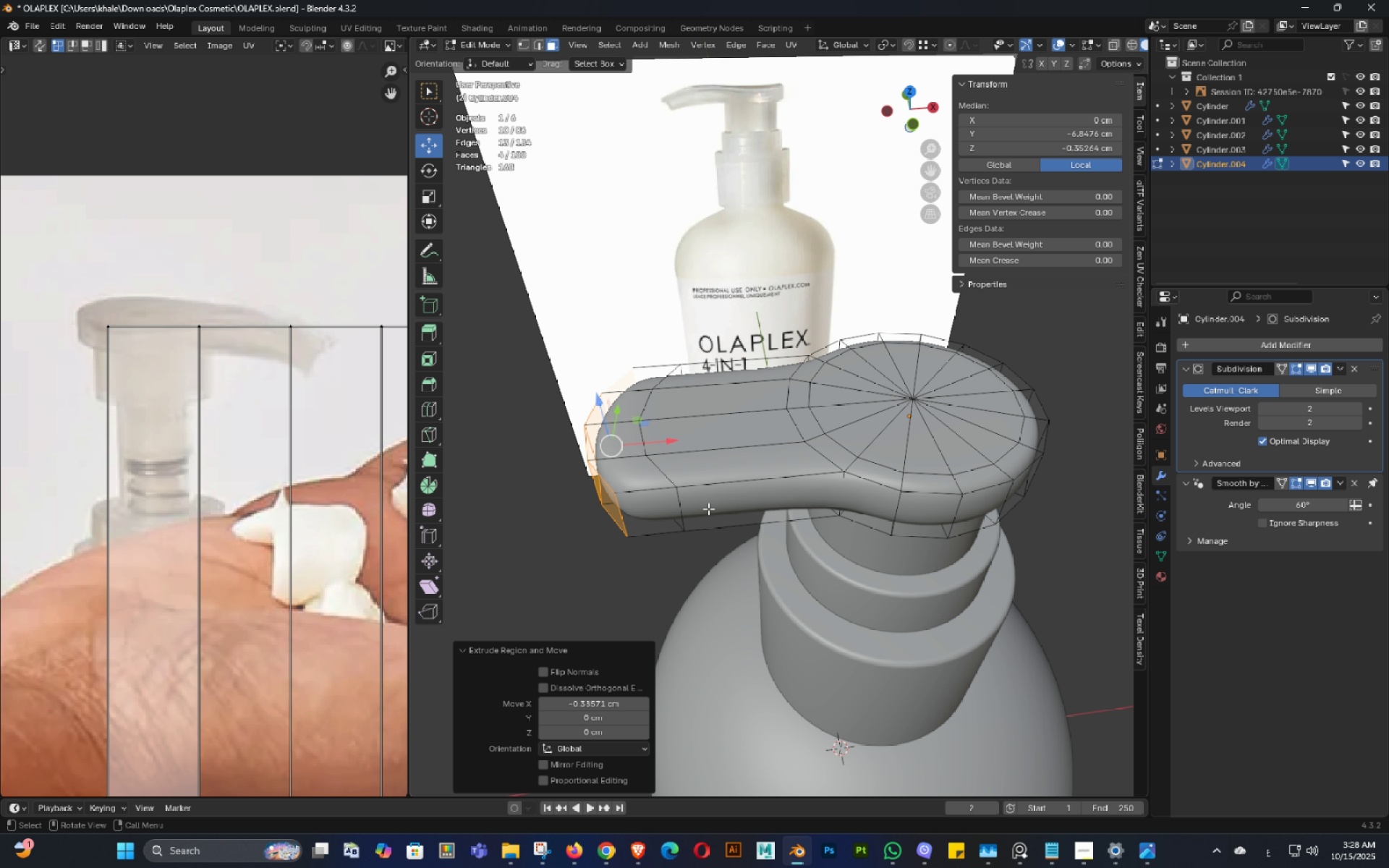 
key(Backquote)
 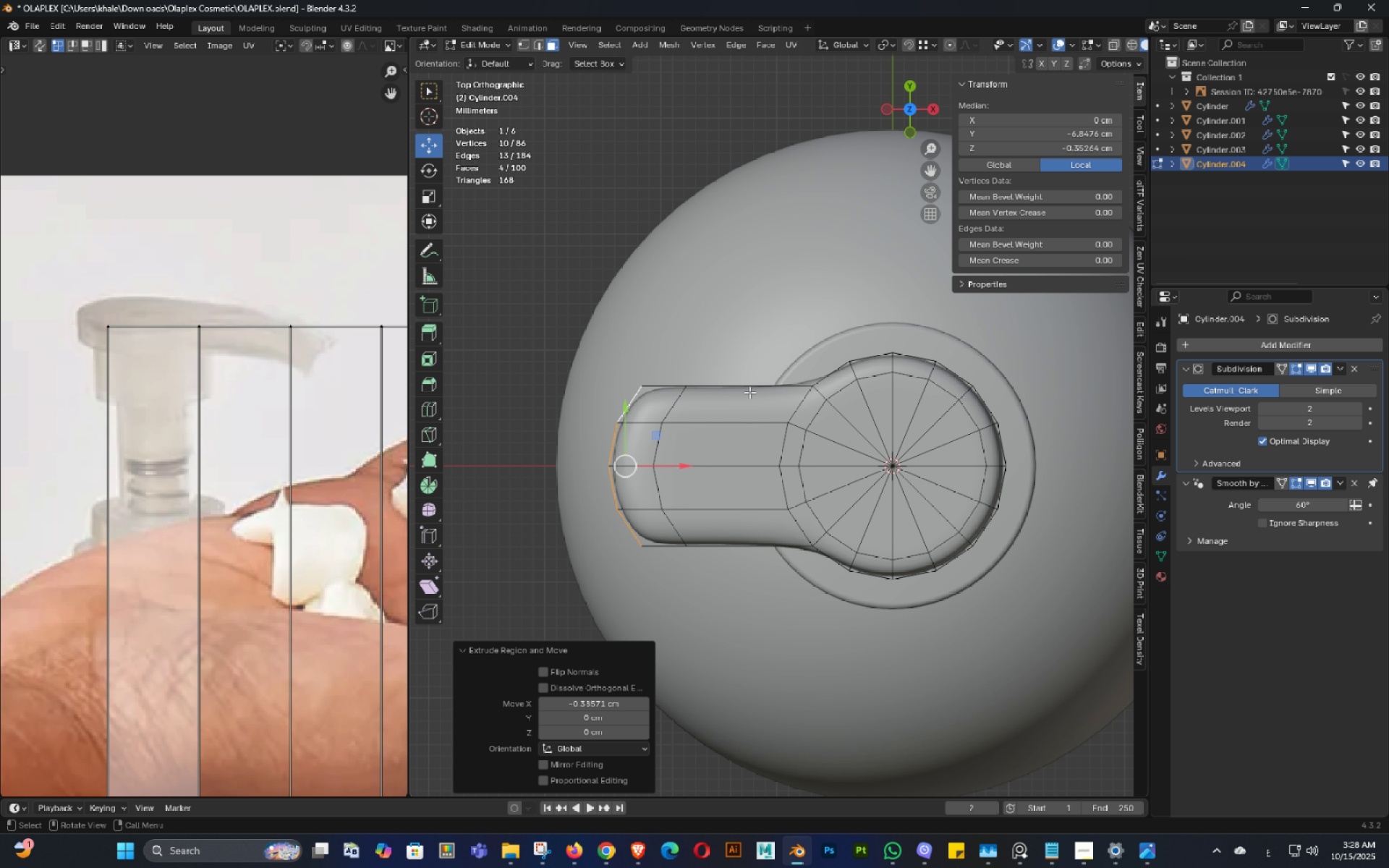 
key(Shift+ShiftLeft)
 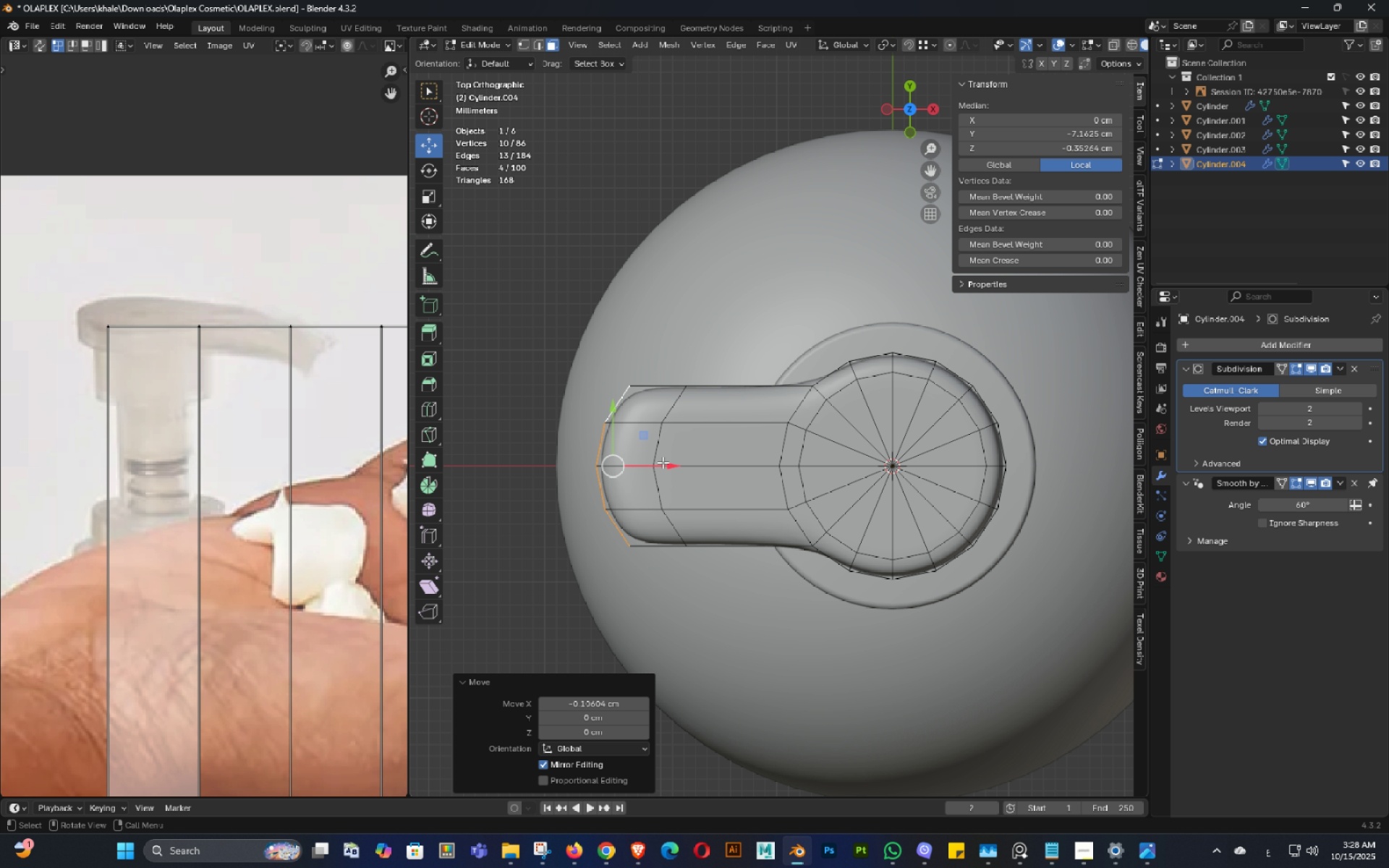 
hold_key(key=Backquote, duration=1.05)
 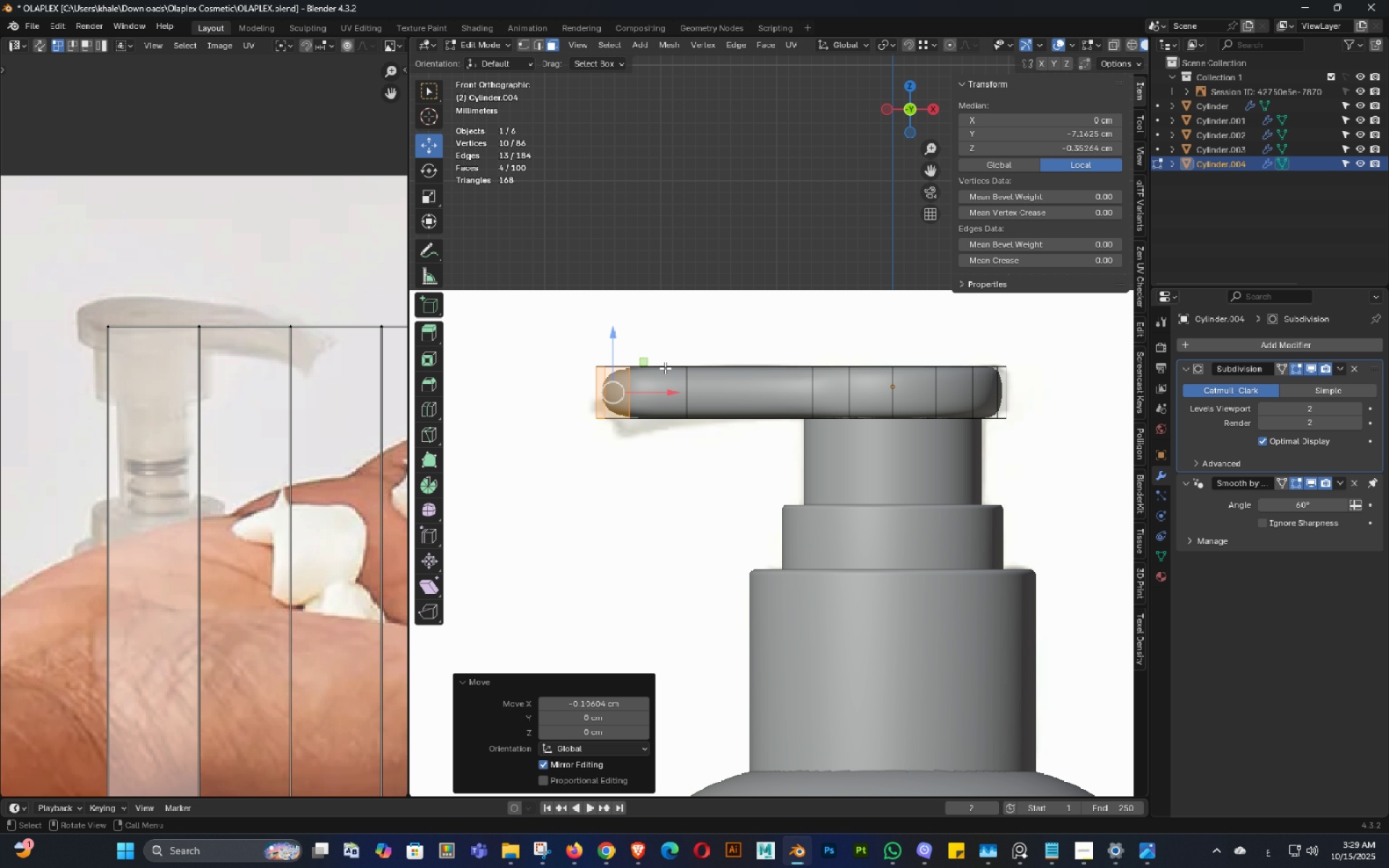 
key(Alt+AltLeft)
 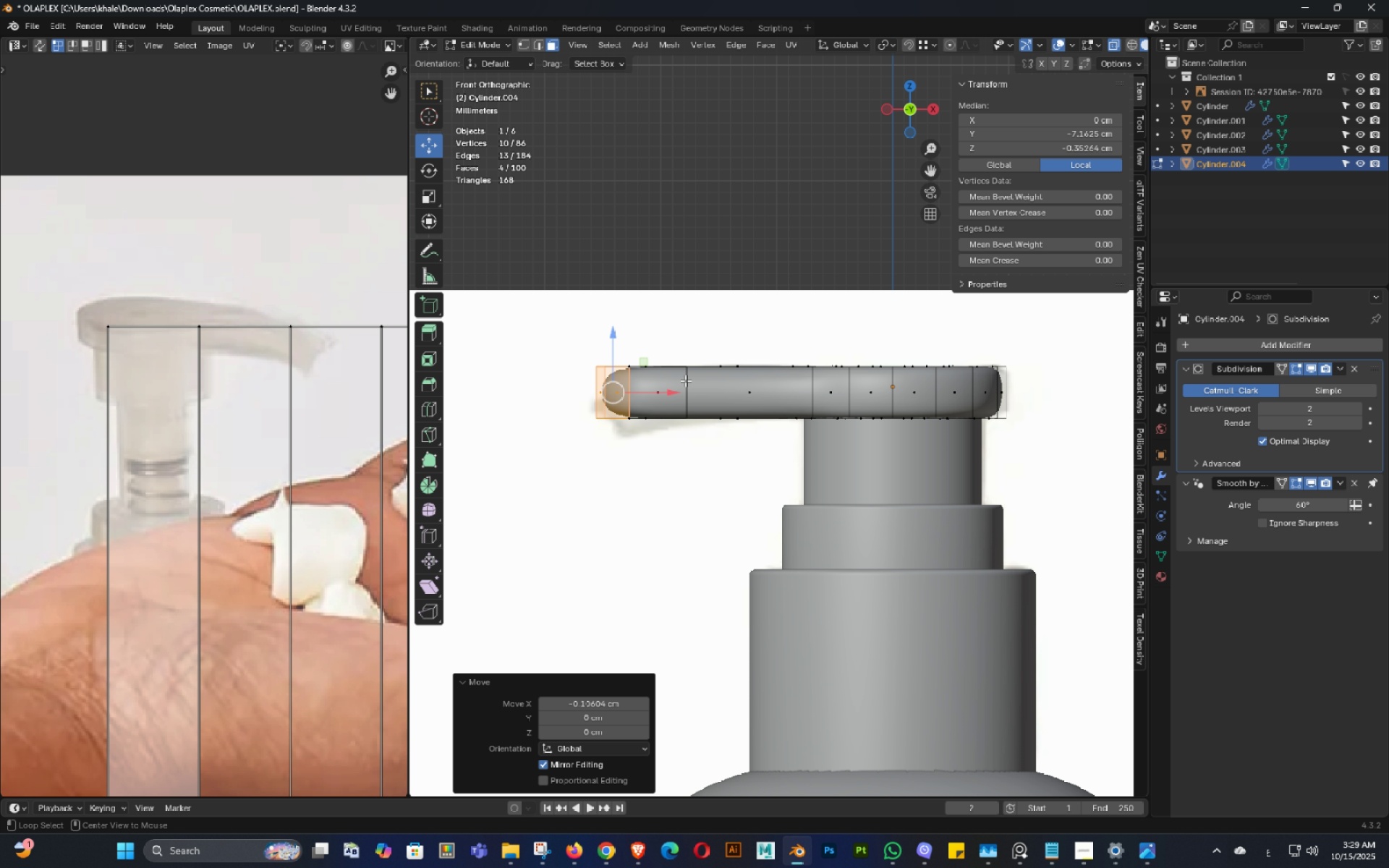 
key(Alt+Z)
 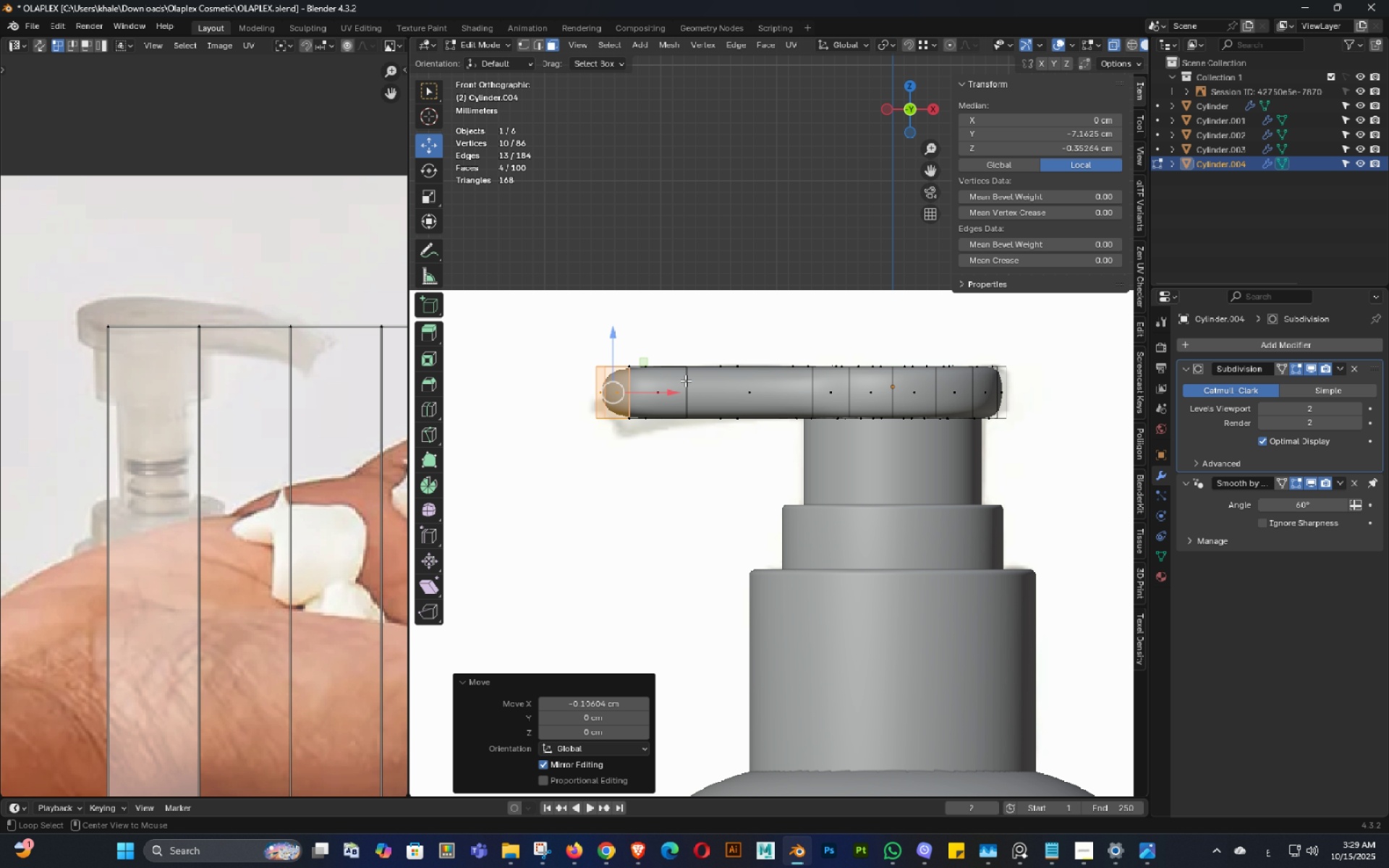 
key(Alt+AltLeft)
 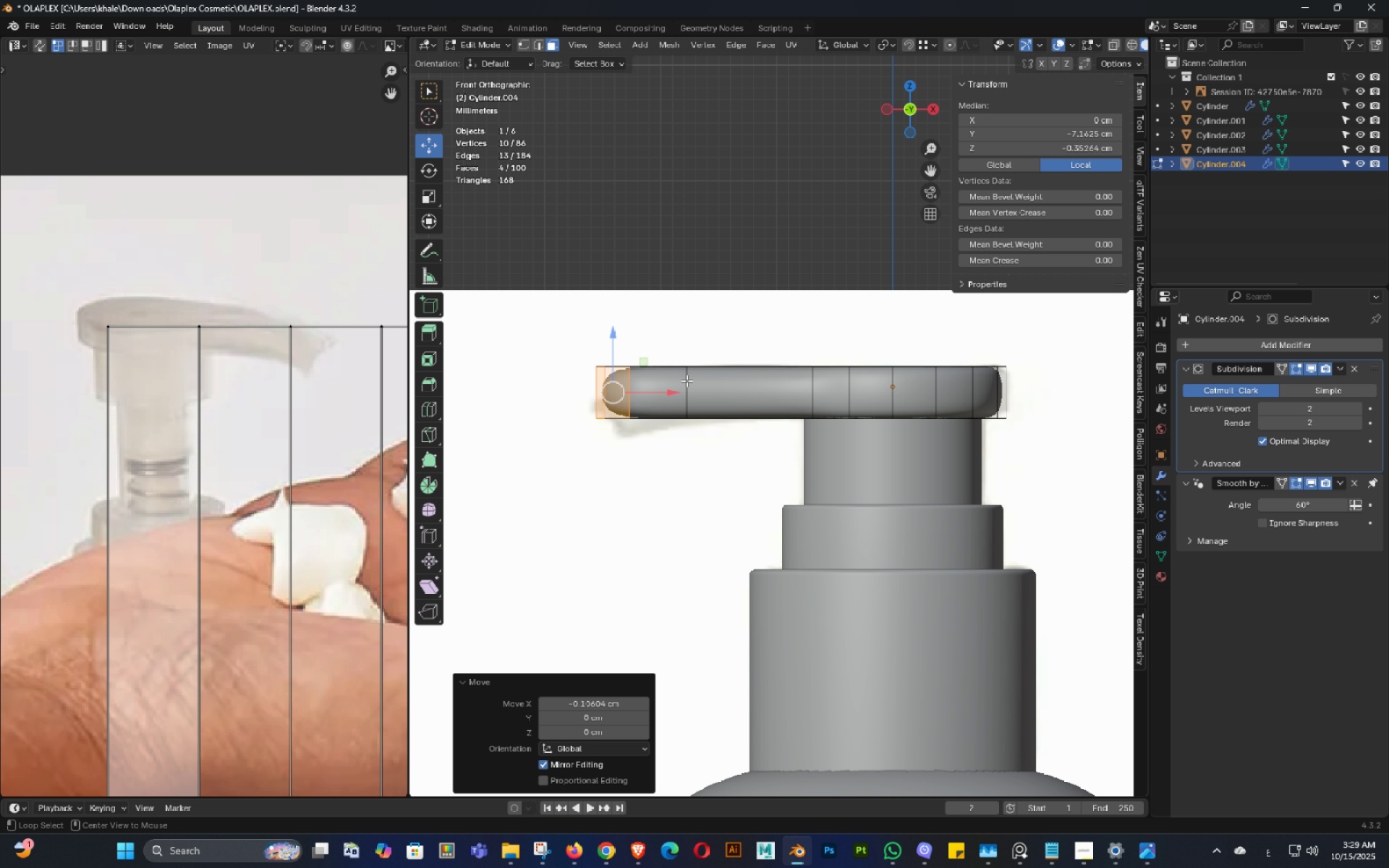 
key(Alt+Z)
 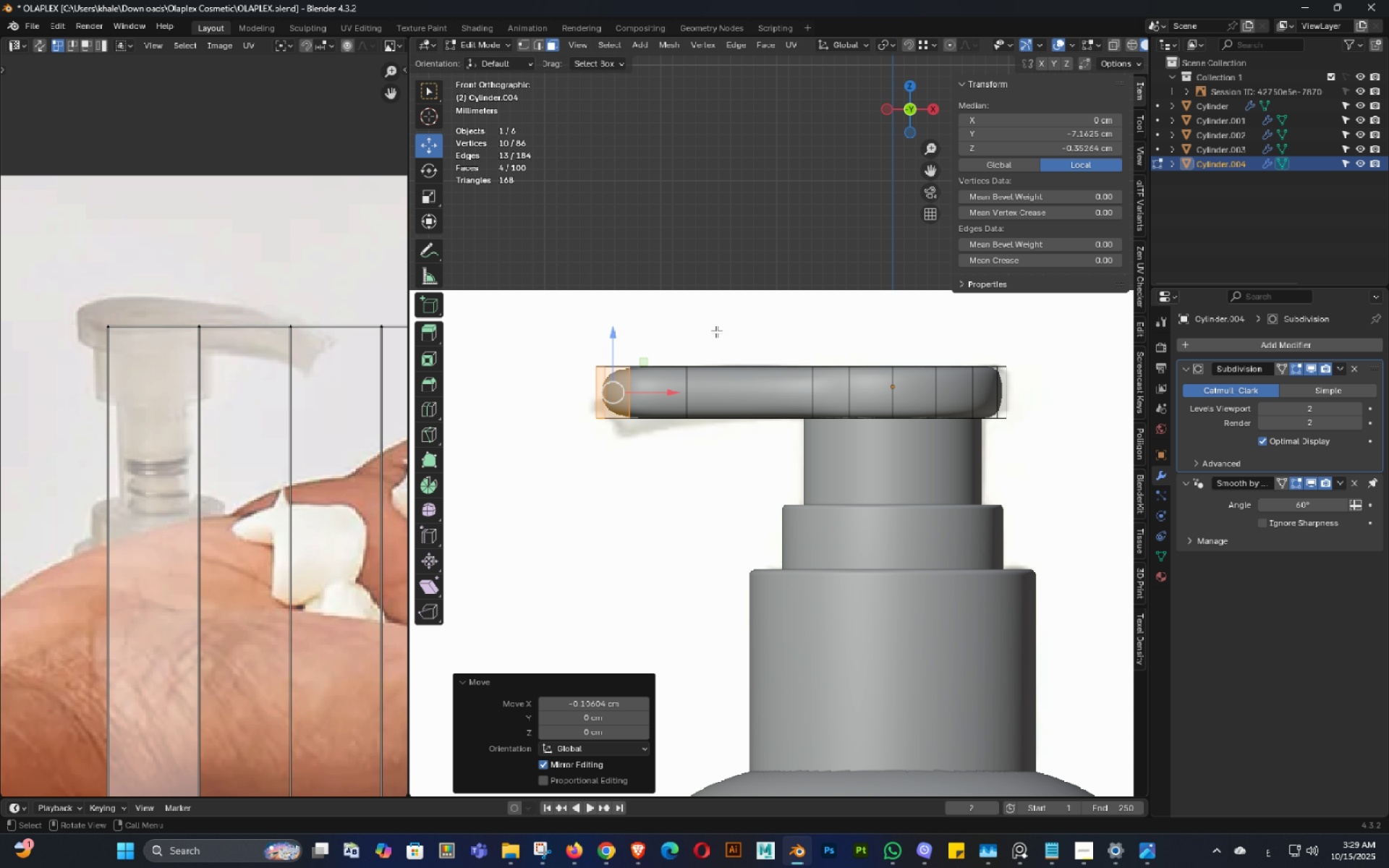 
key(Tab)
 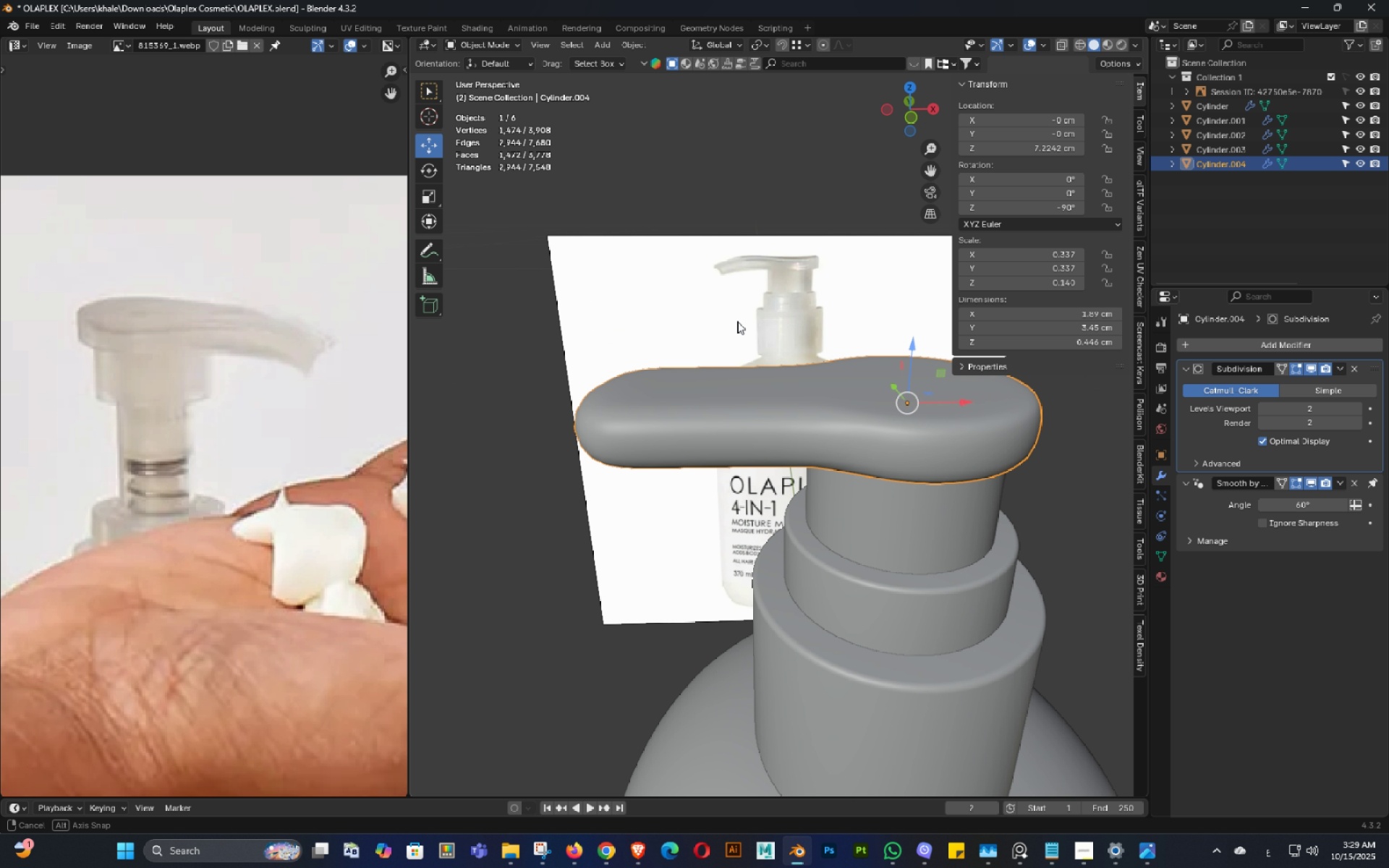 
key(Control+ControlLeft)
 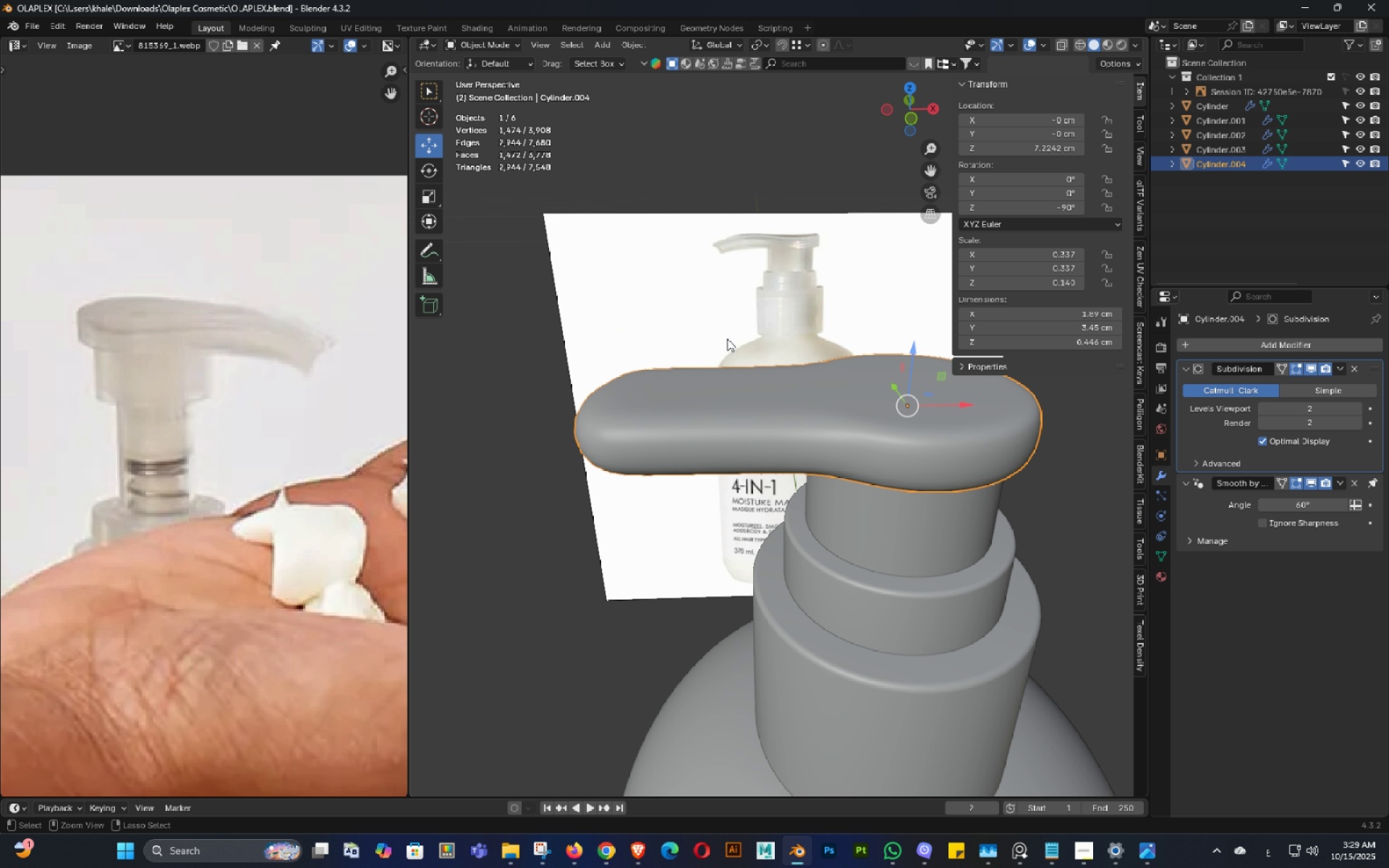 
key(Control+S)
 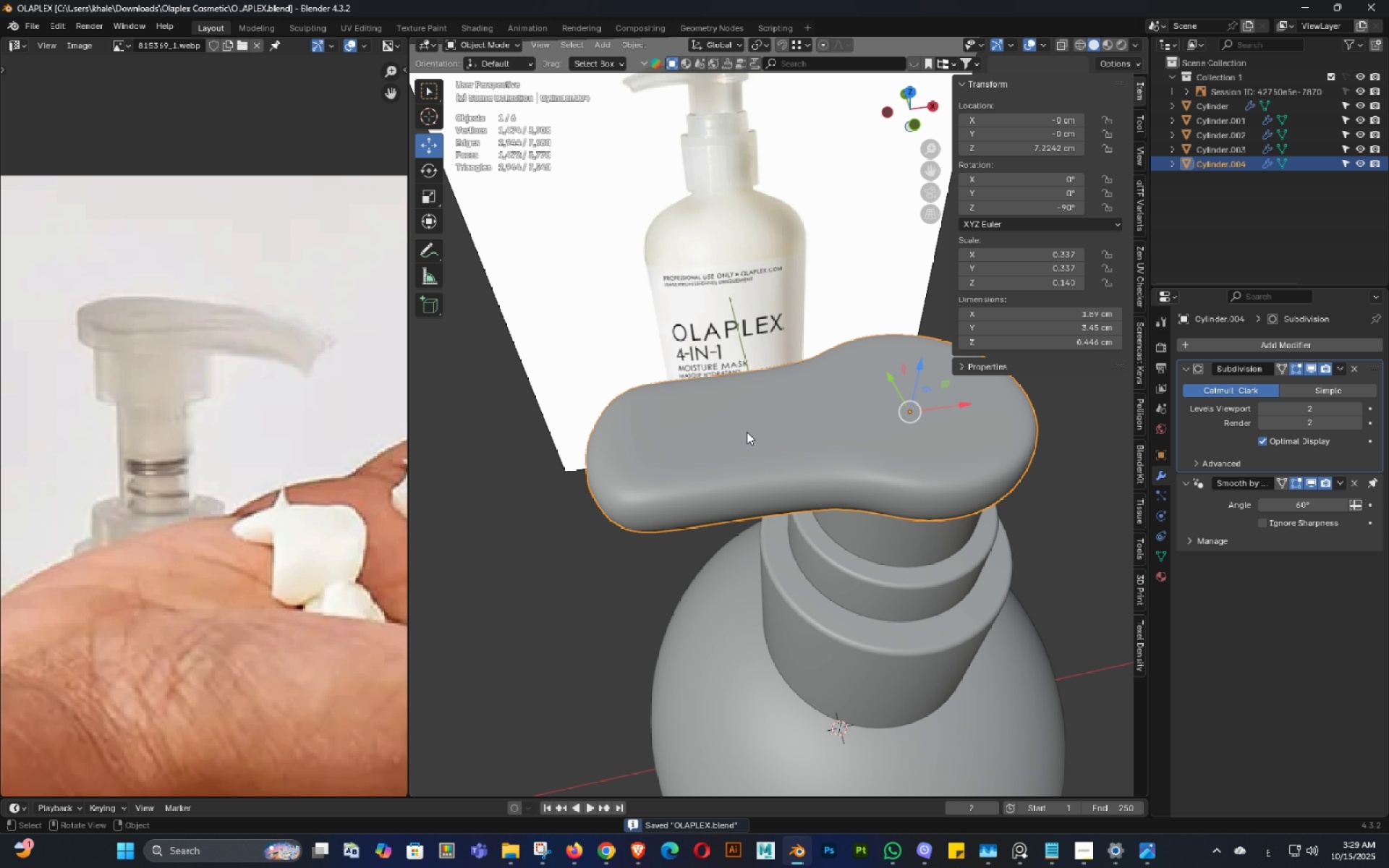 
key(Tab)
 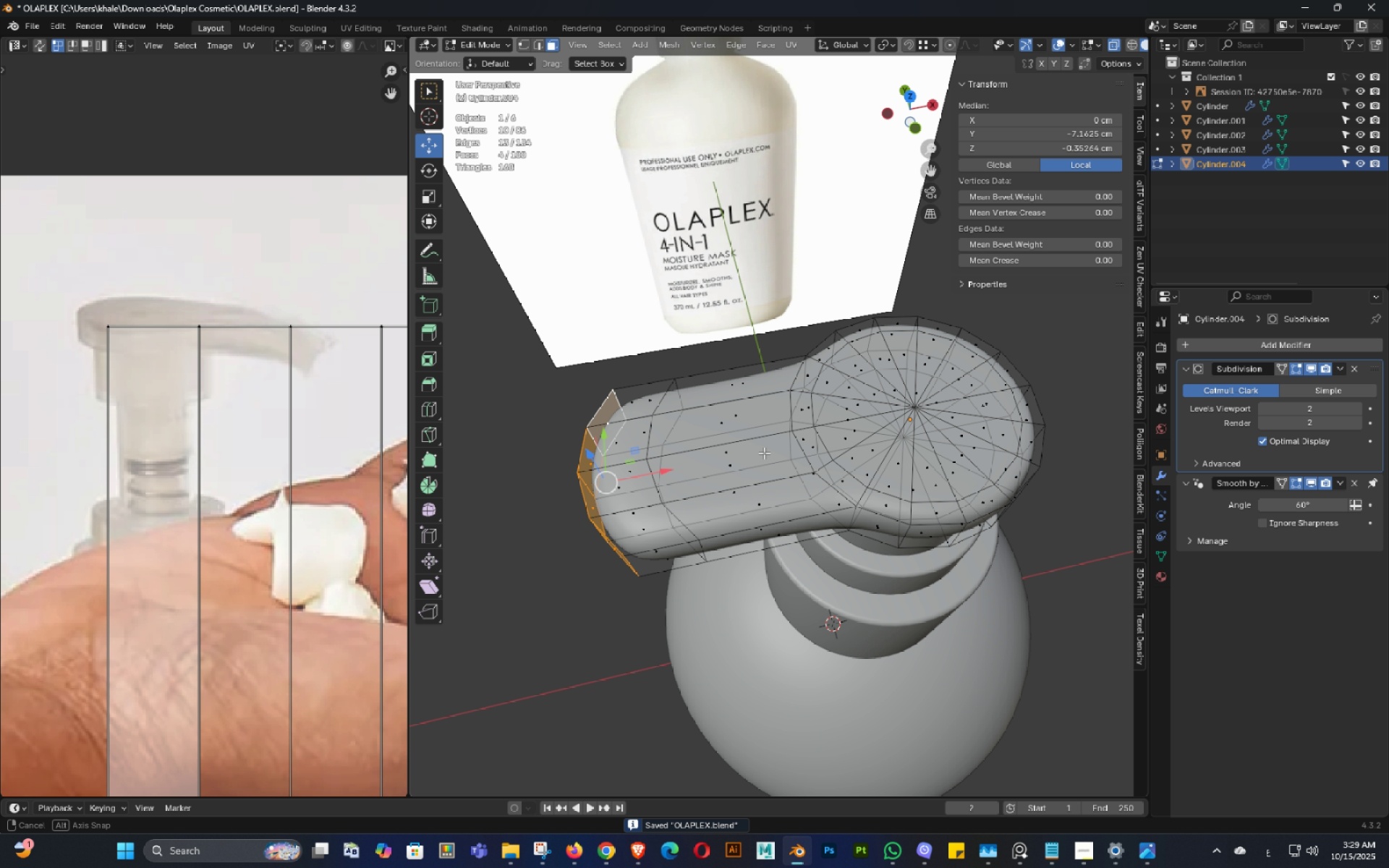 
key(Backquote)
 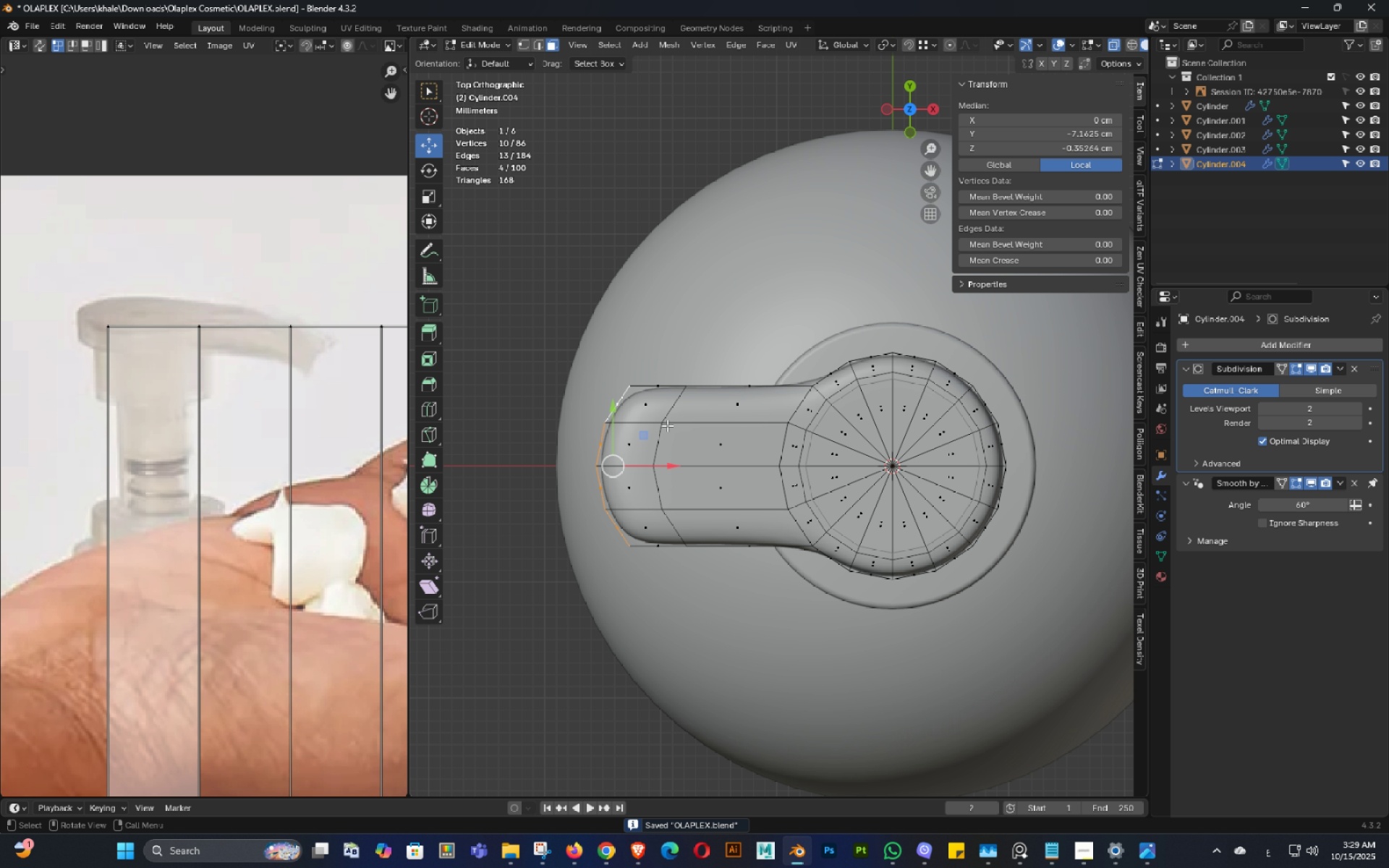 
hold_key(key=AltLeft, duration=0.51)
left_click([678, 402])
 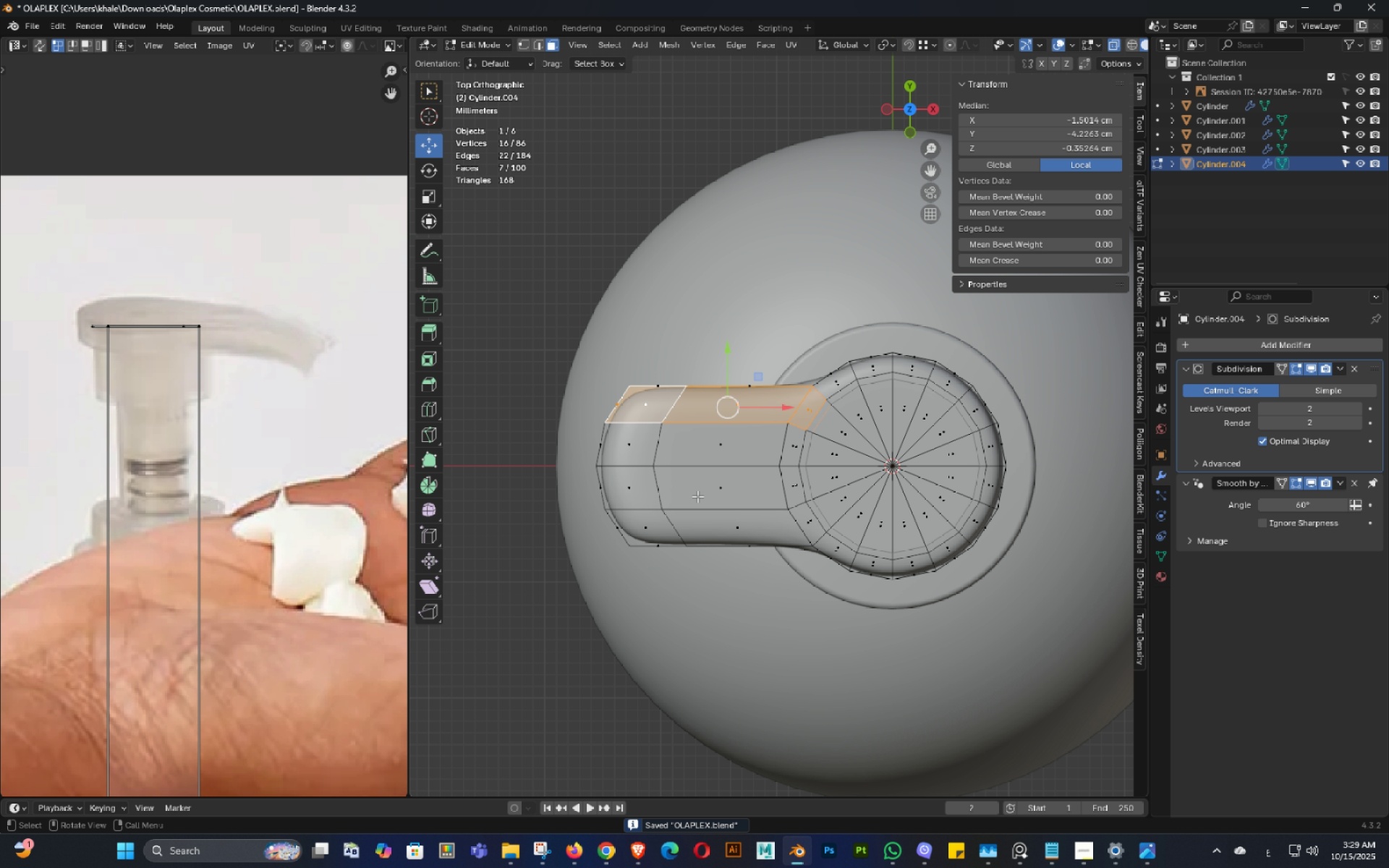 
key(Alt+Tab)
 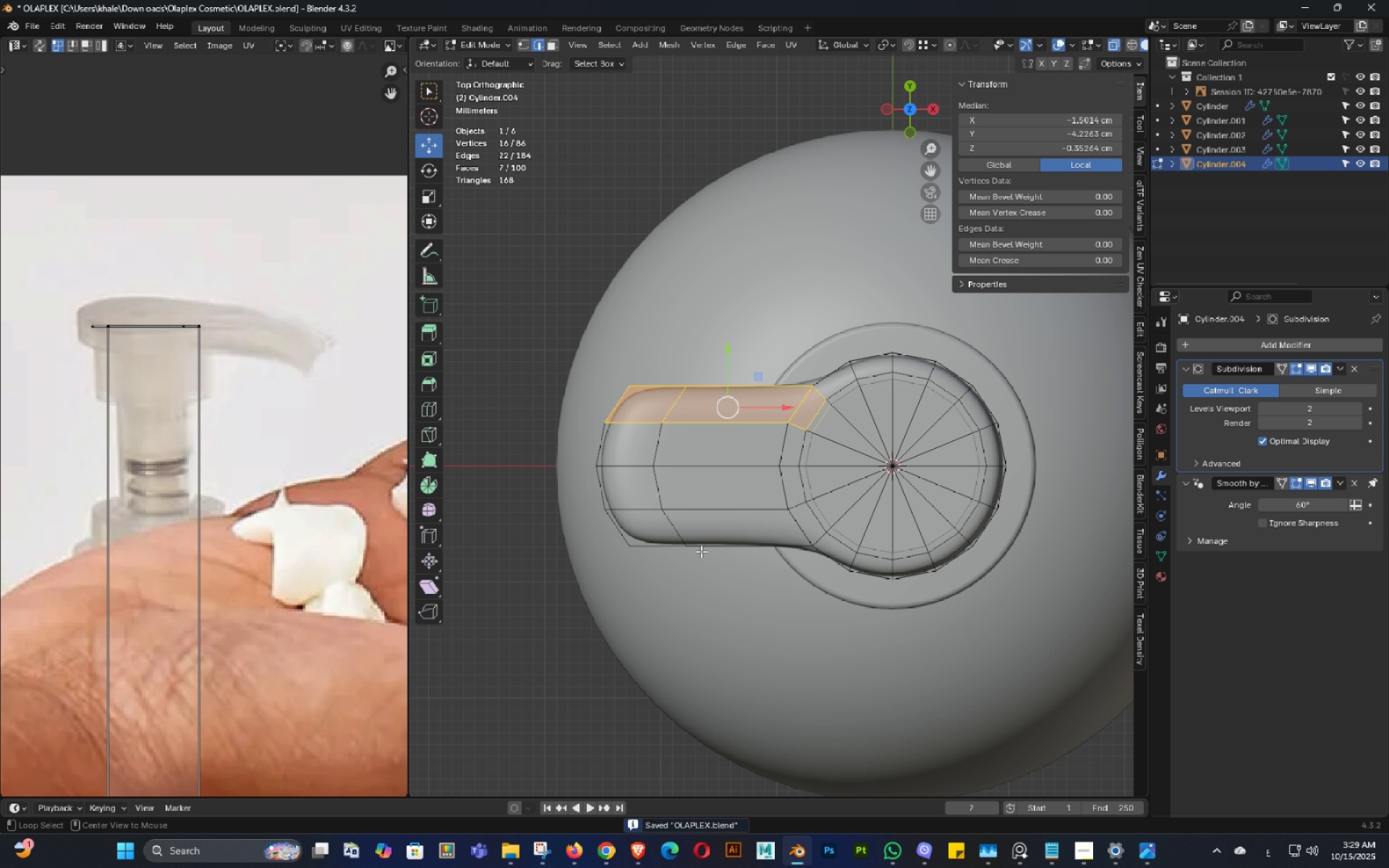 
hold_key(key=AltLeft, duration=0.54)
left_click([668, 495])
 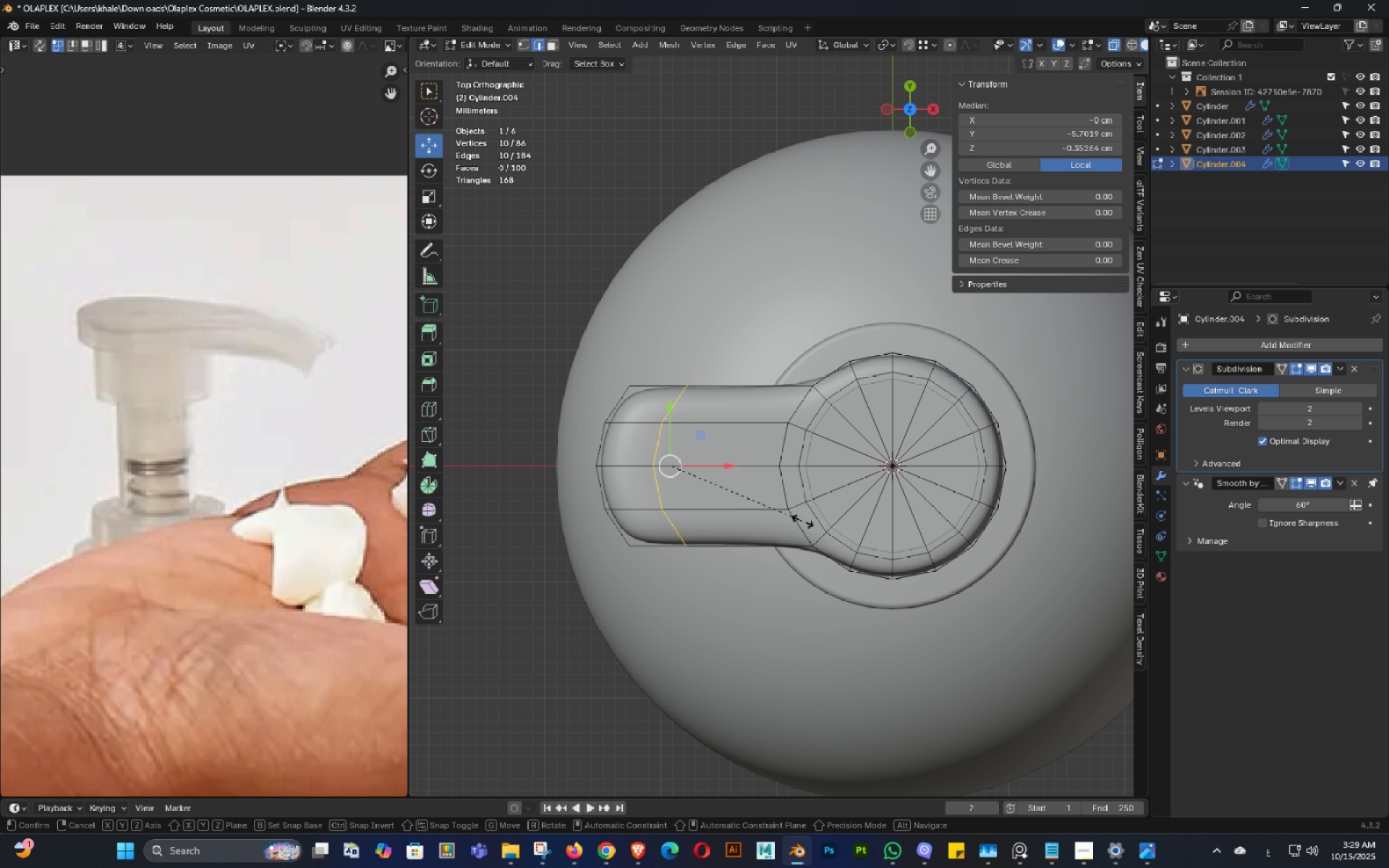 
type(sx0)
key(NumpadEnter)
 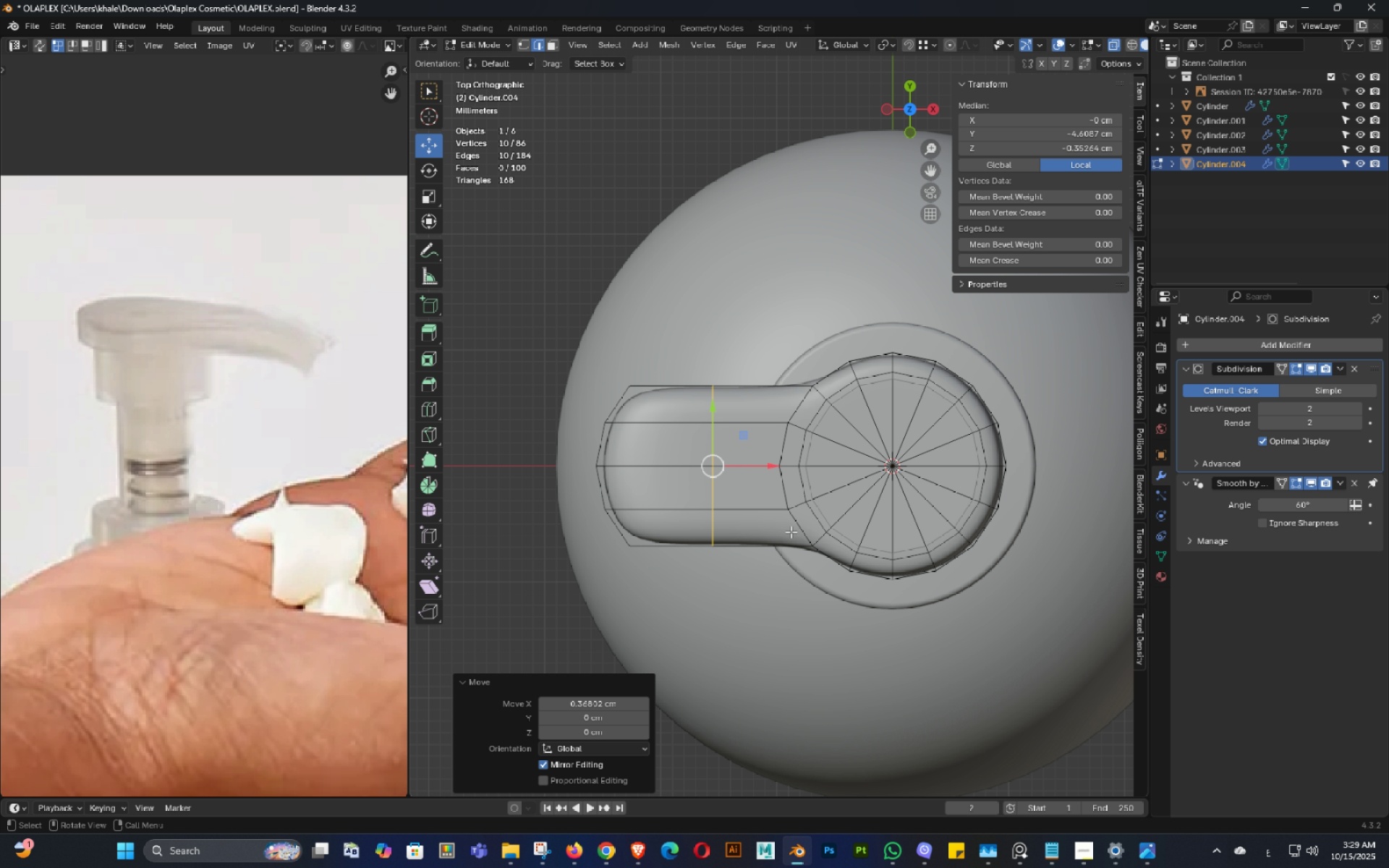 
type(sy)
 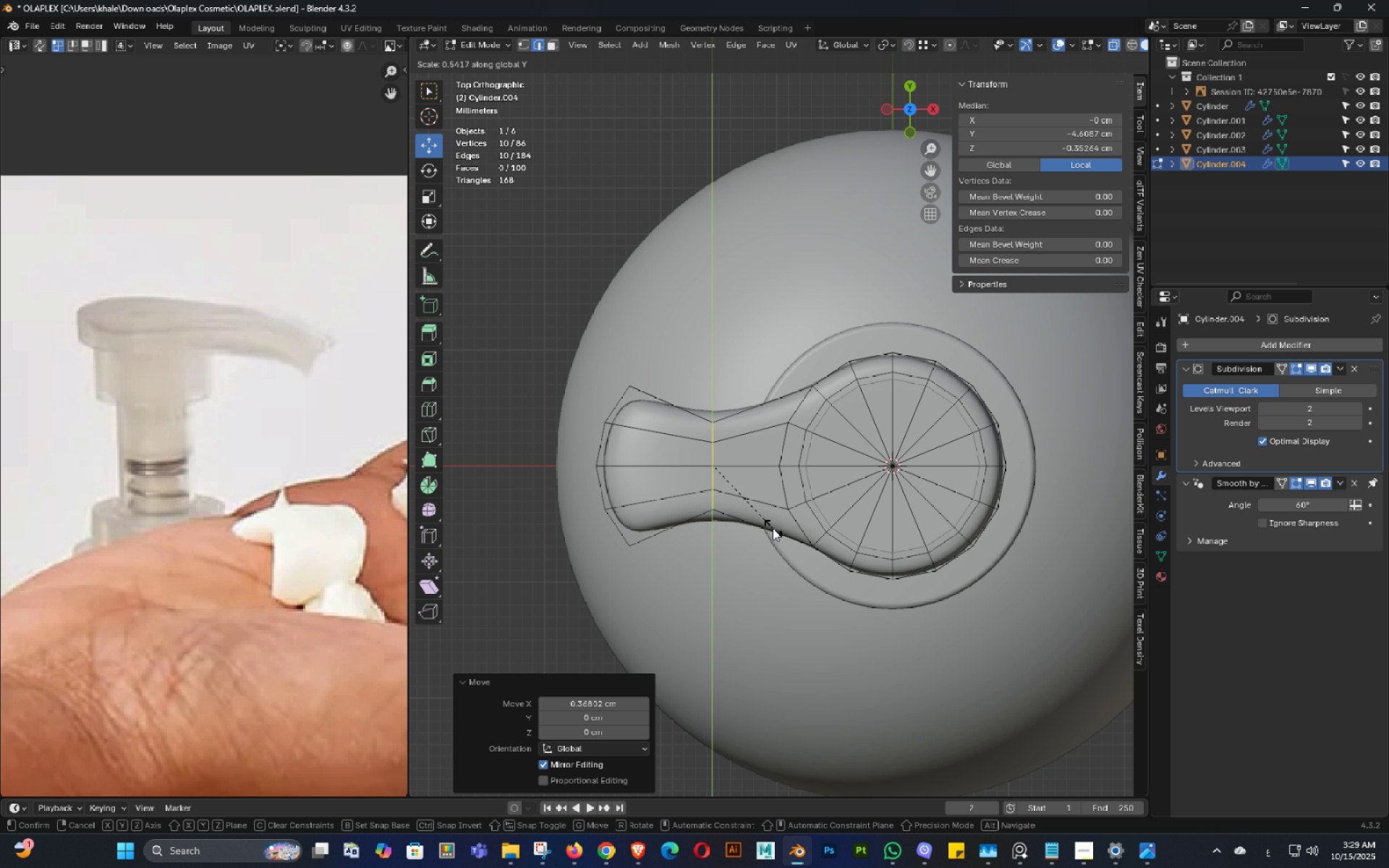 
left_click([771, 527])
 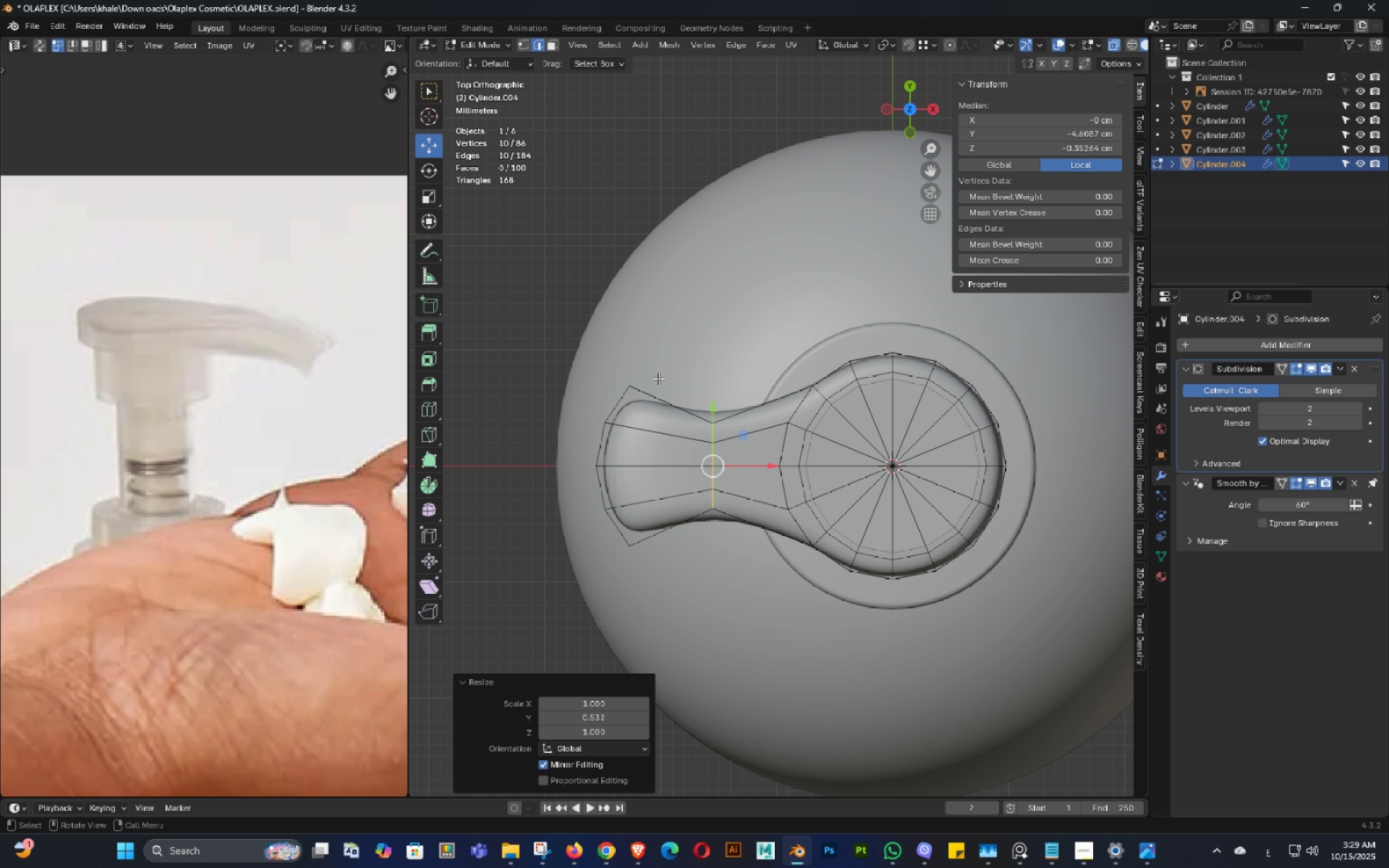 
key(Tab)
type(sx0)
key(NumpadEnter)
type(sy)
 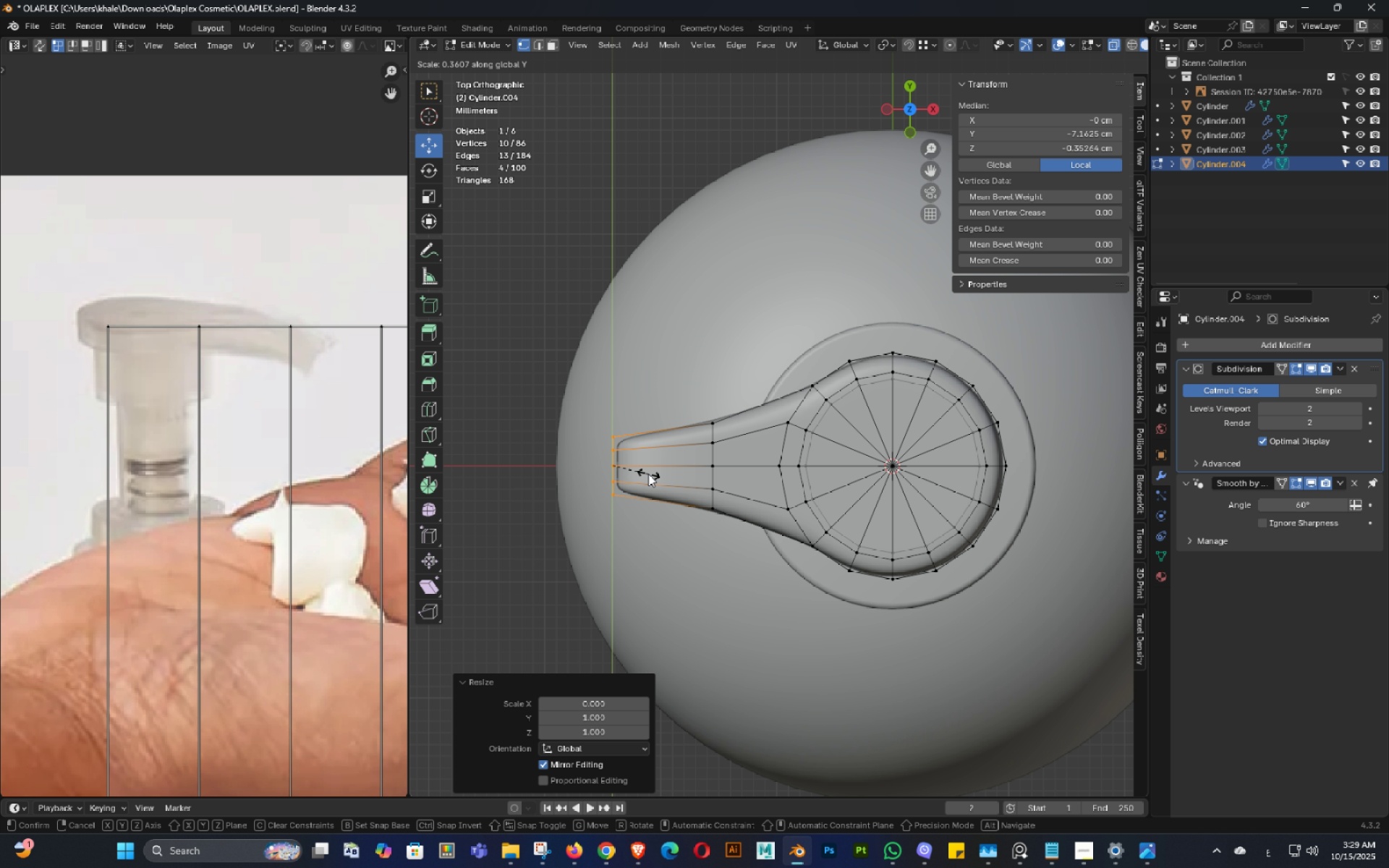 
left_click([648, 474])
 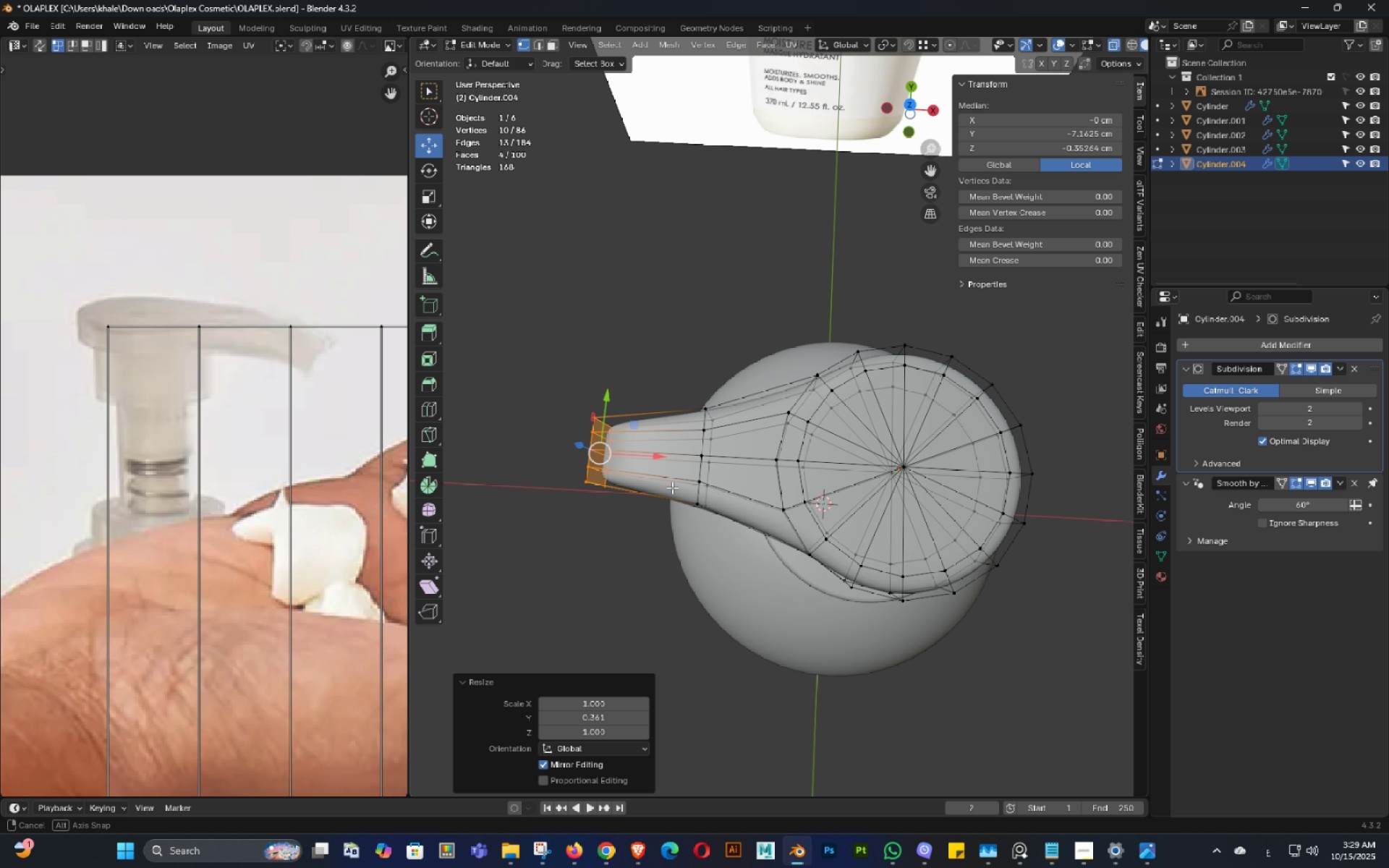 
key(Tab)
 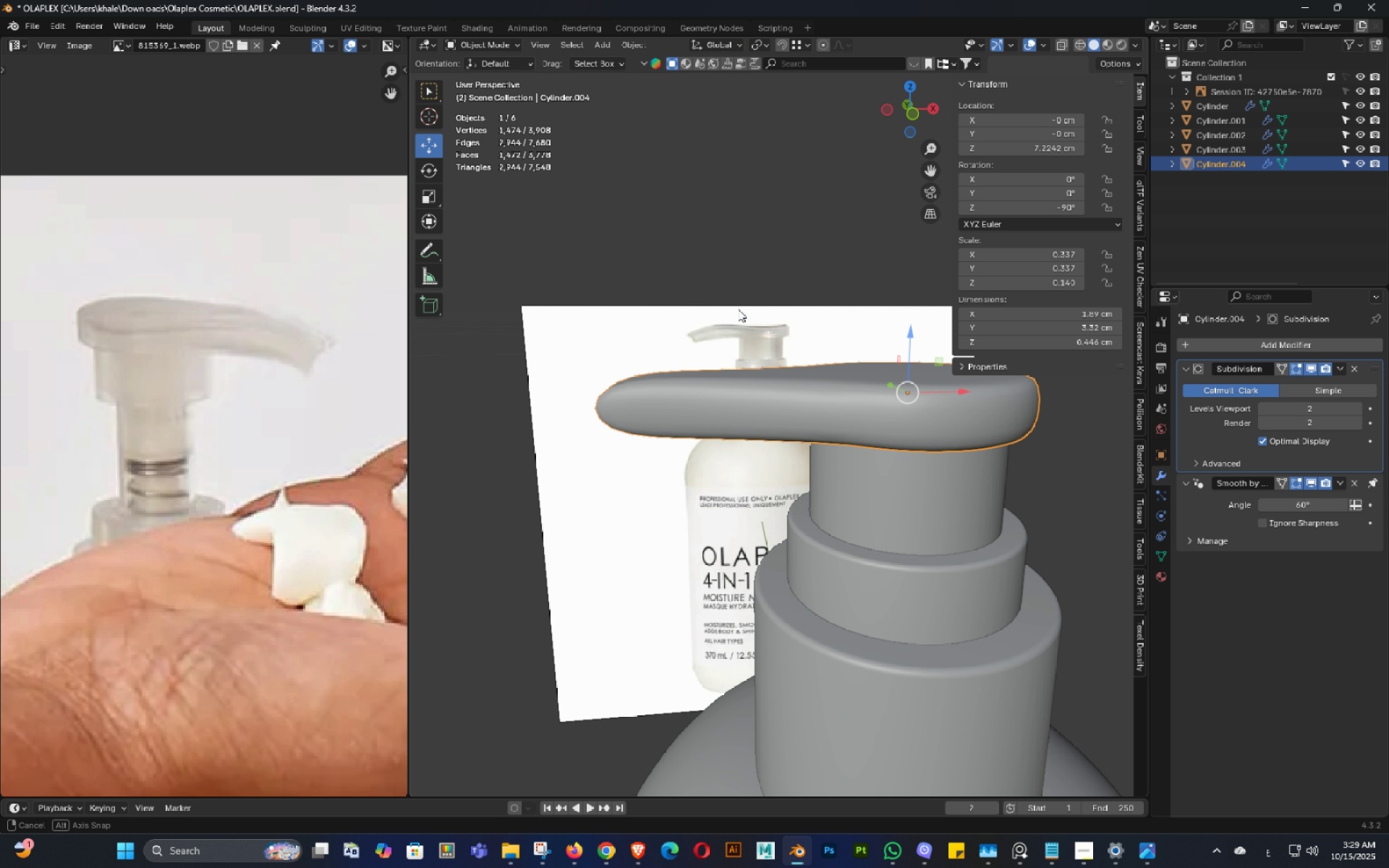 
key(Control+ControlLeft)
 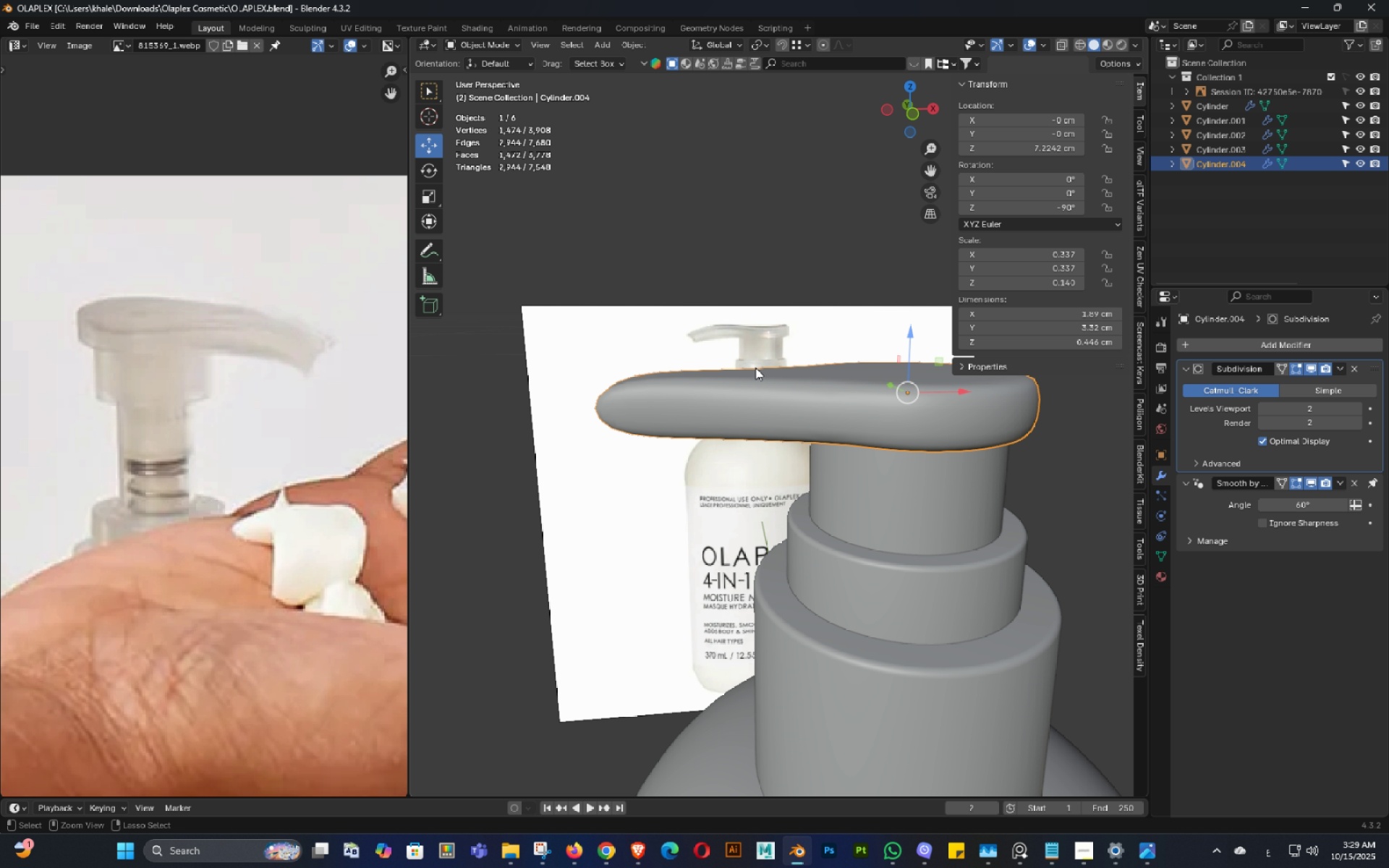 
key(Control+S)
 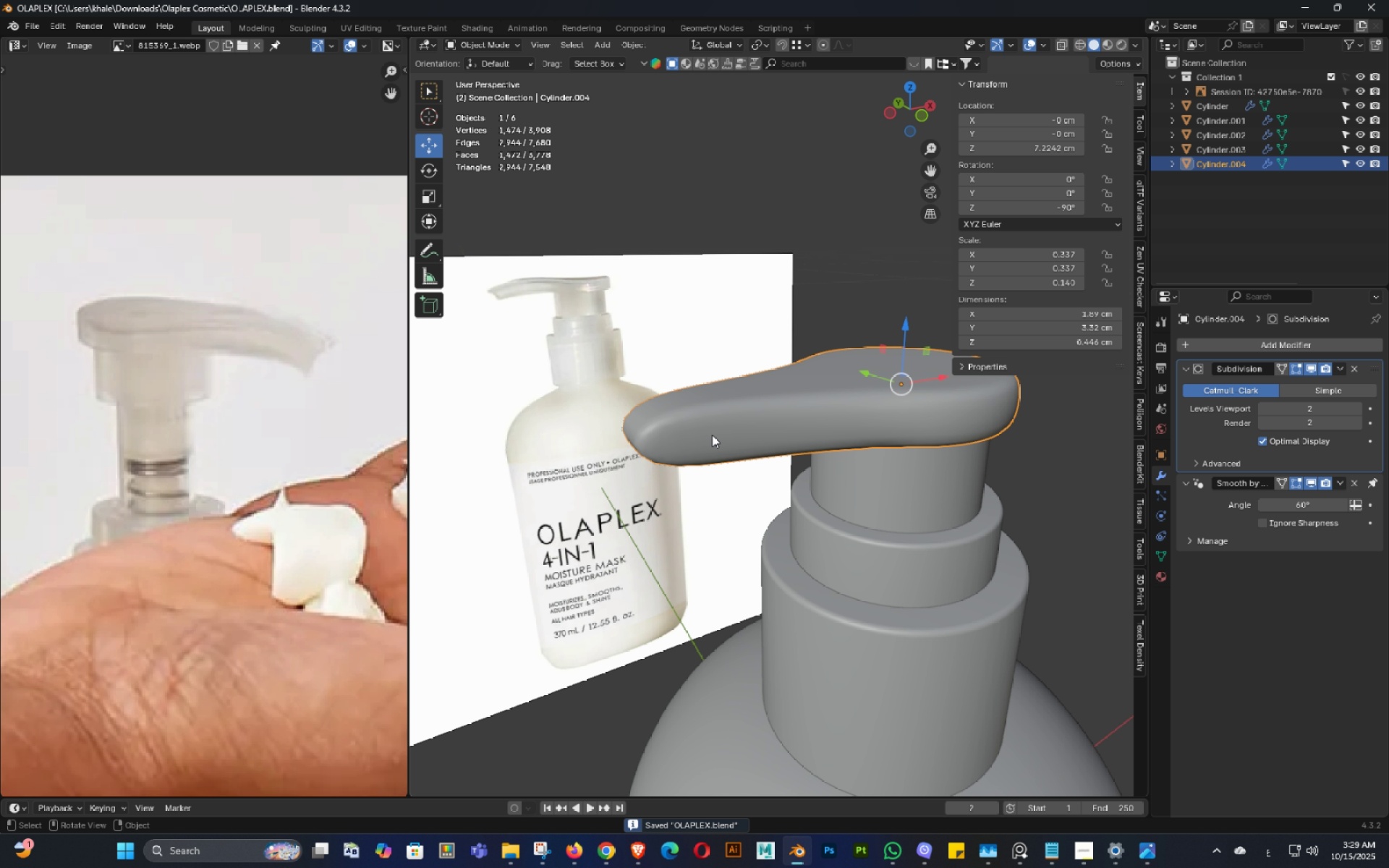 
key(Tab)
 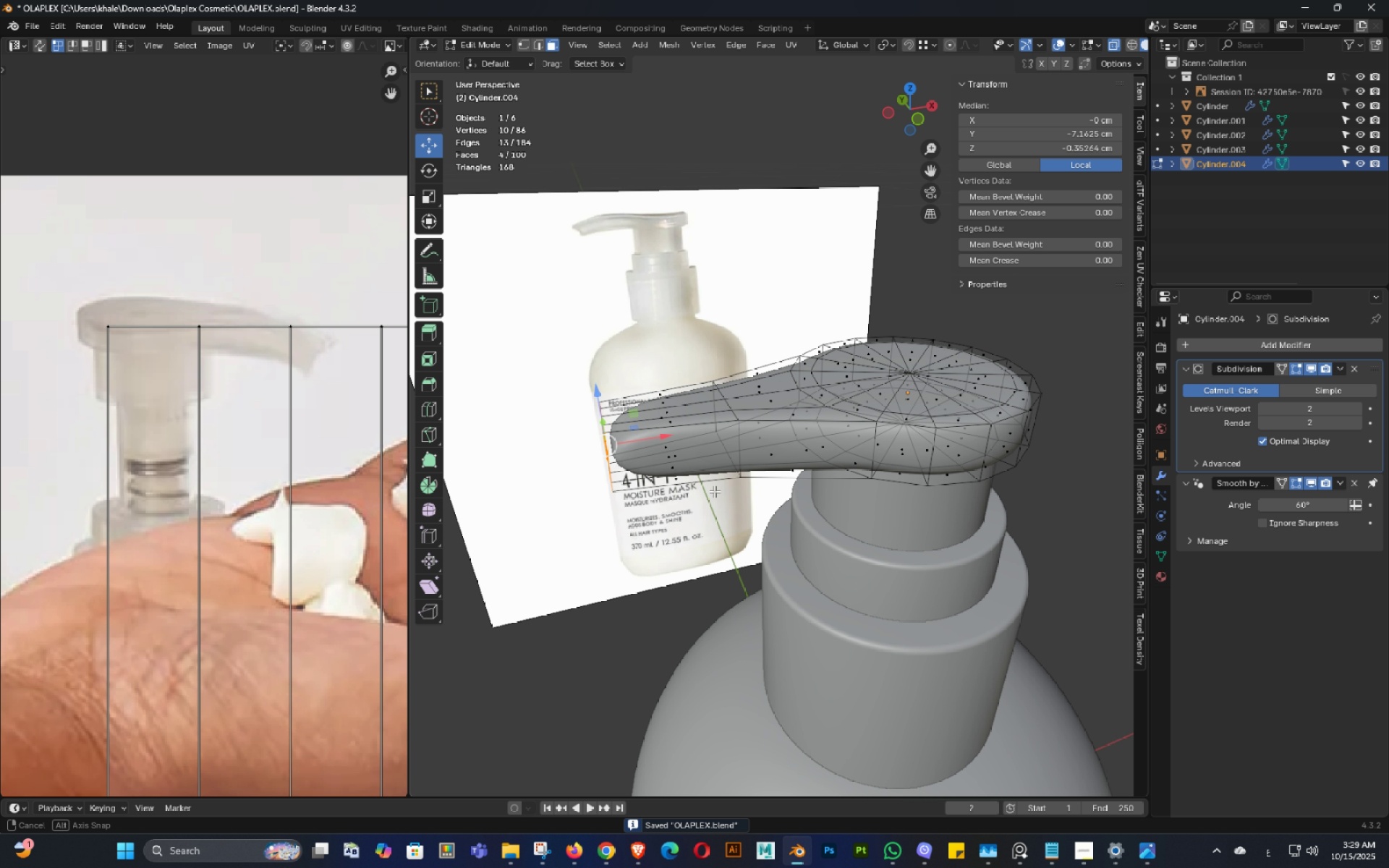 
key(Shift+ShiftLeft)
 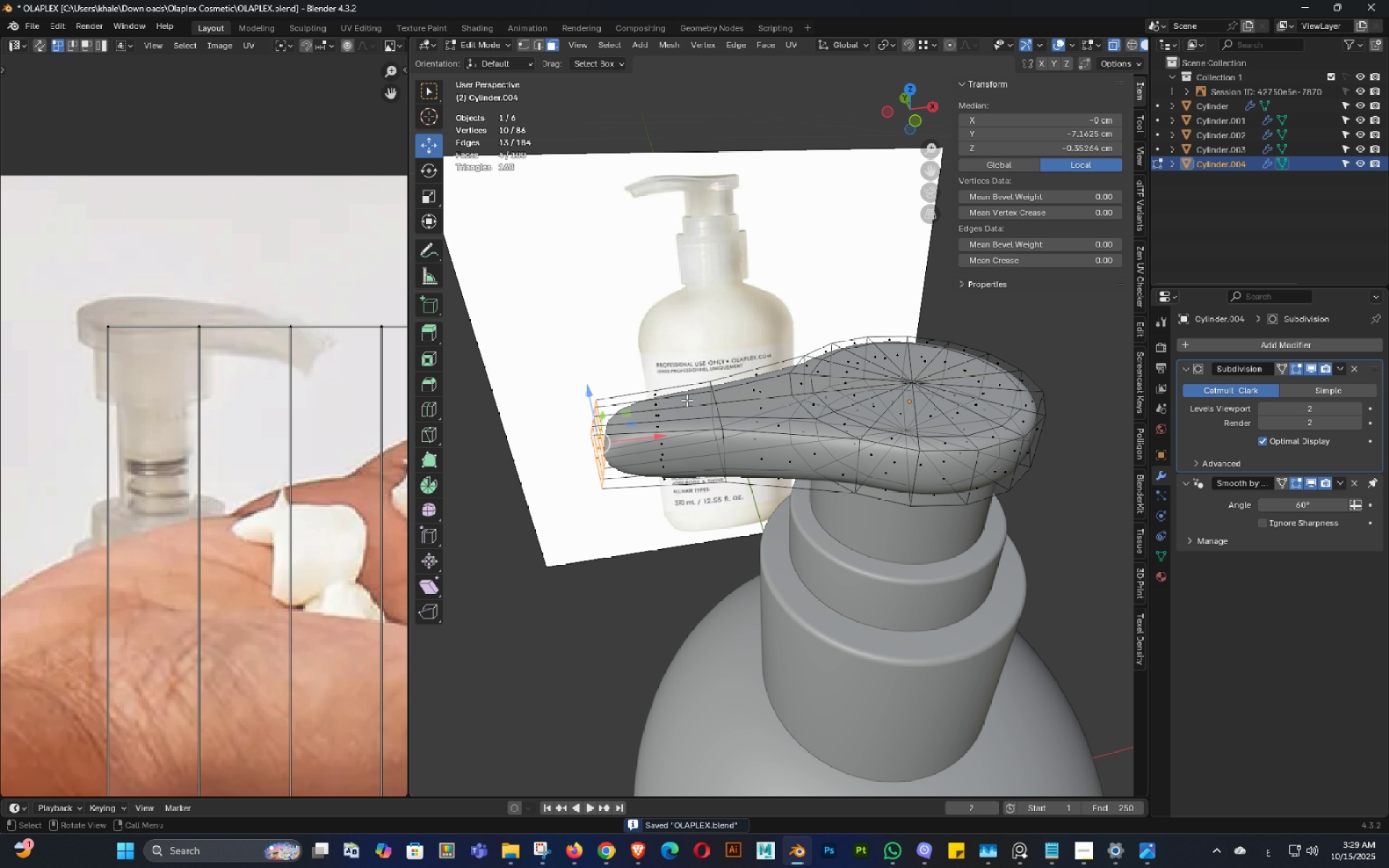 
key(Backquote)
 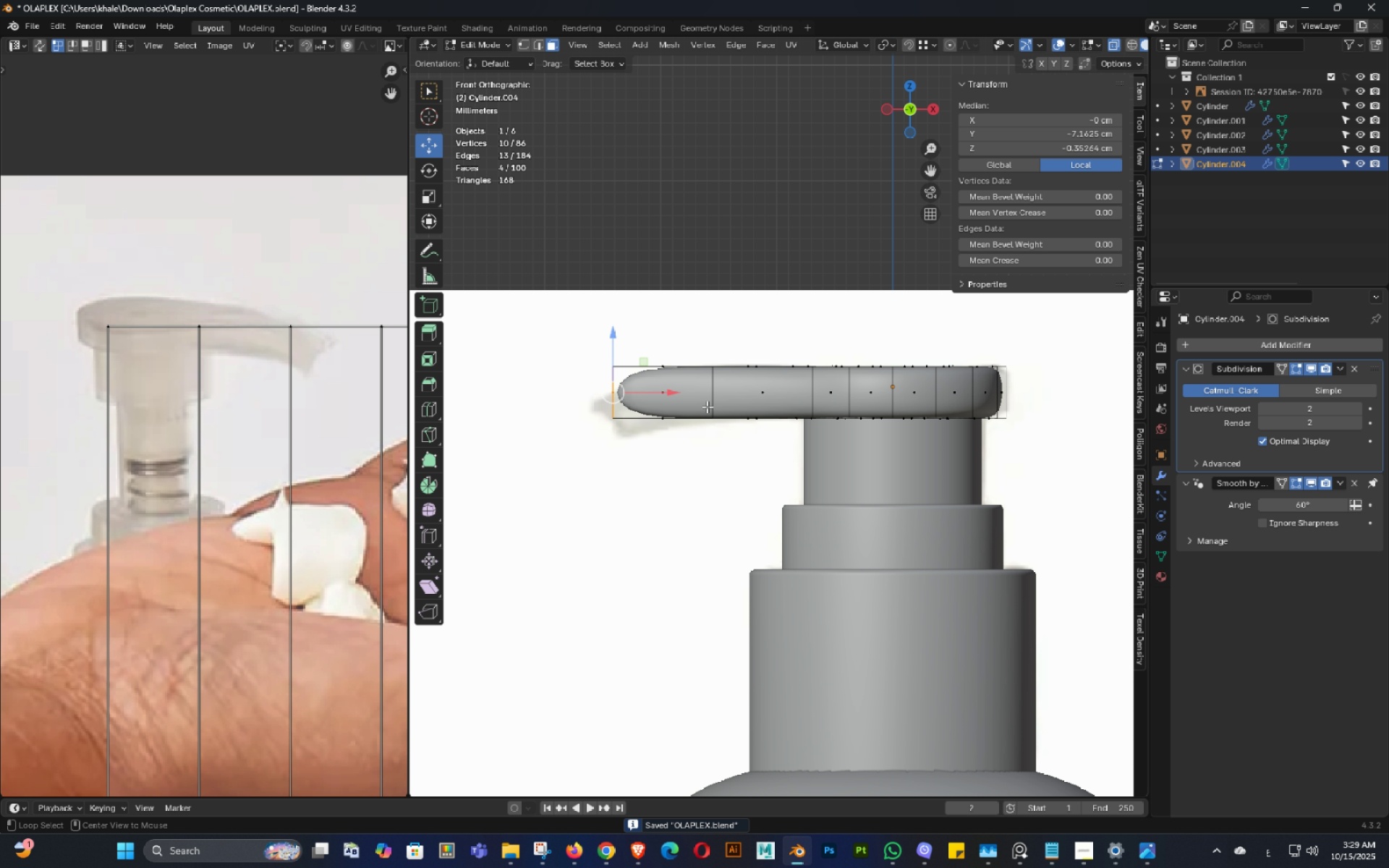 
key(Alt+AltLeft)
 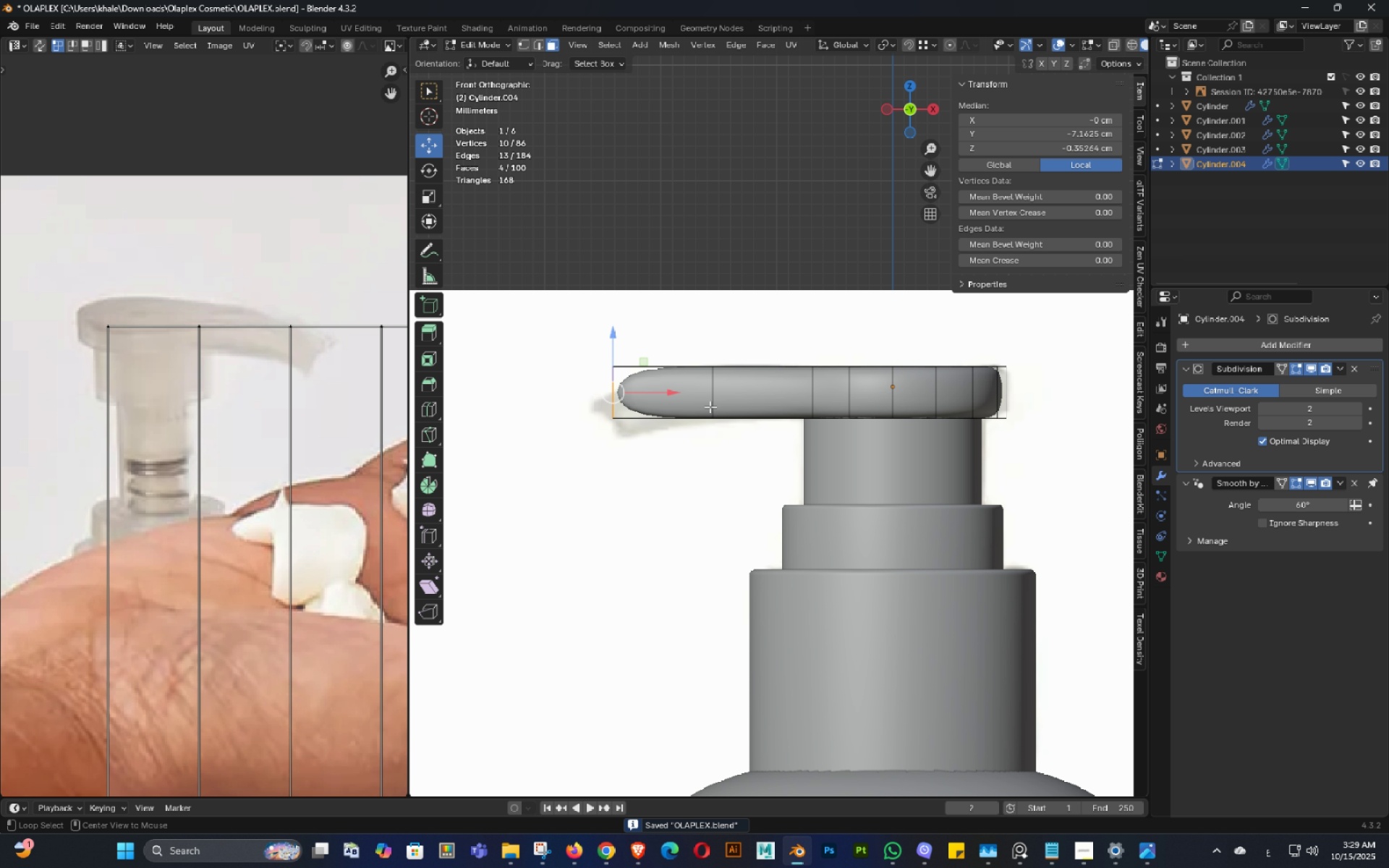 
key(Alt+Z)
 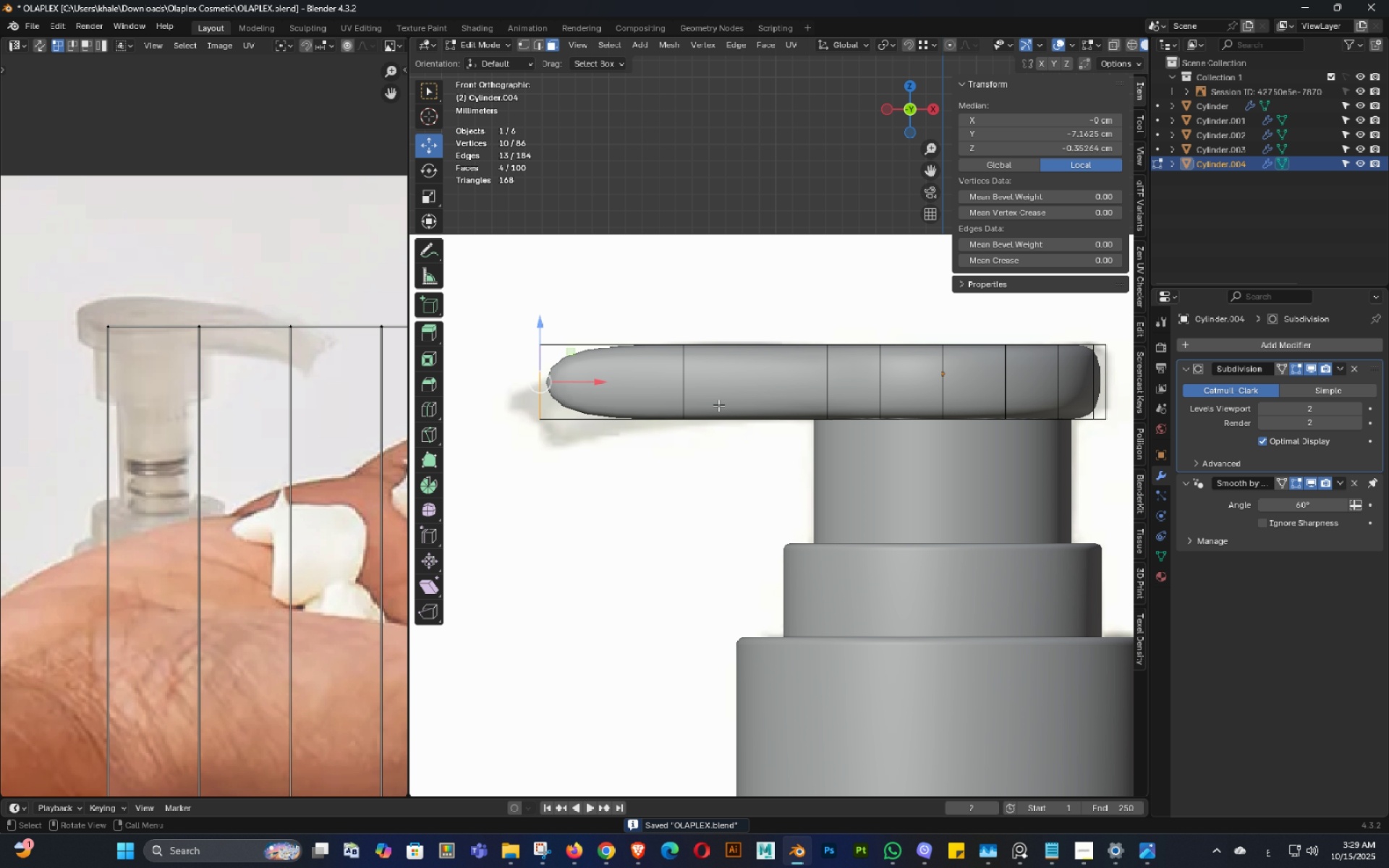 
scroll: coordinate [718, 405], scroll_direction: up, amount: 2.0
 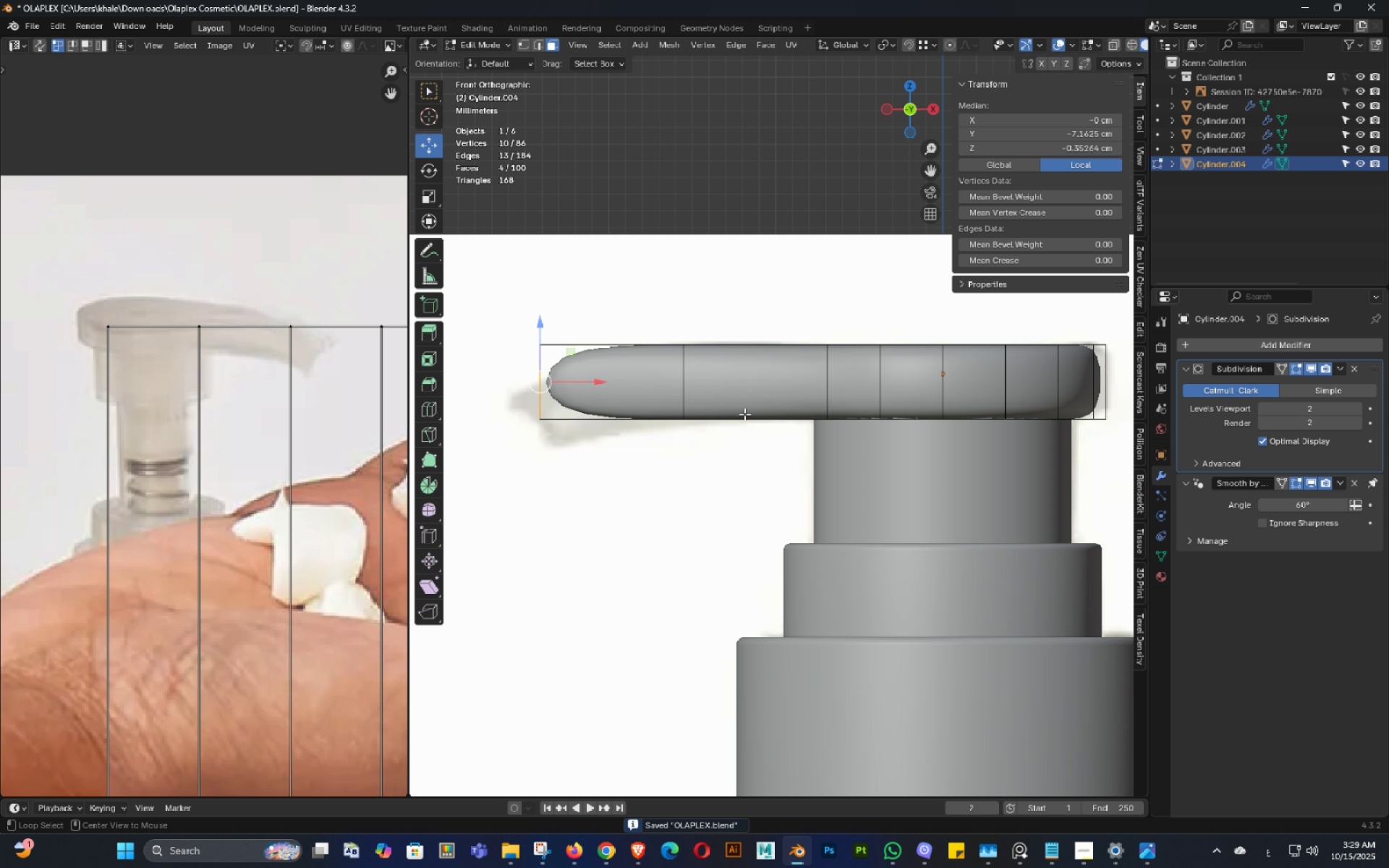 
key(Alt+Z)
 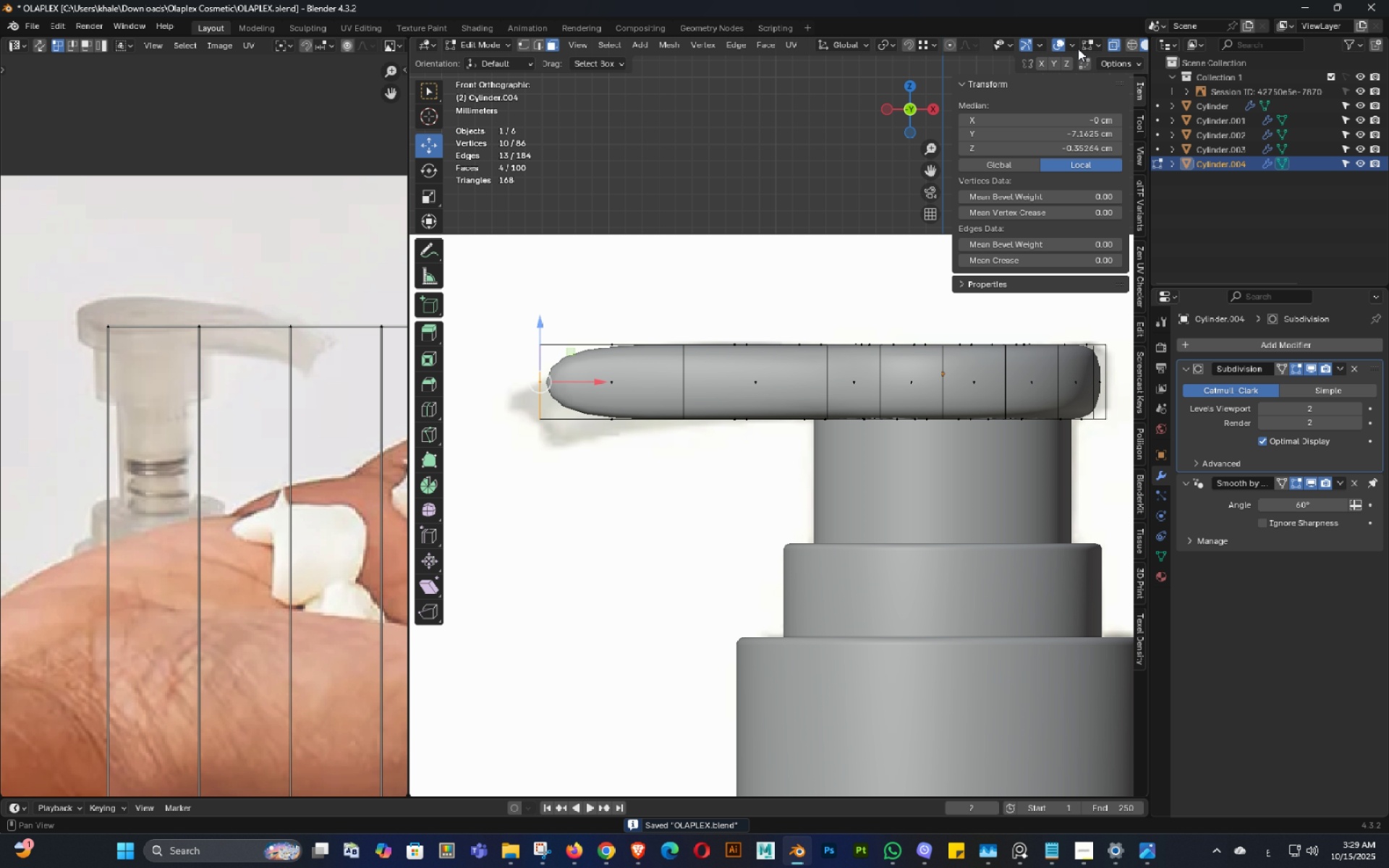 
scroll: coordinate [1090, 41], scroll_direction: down, amount: 6.0
 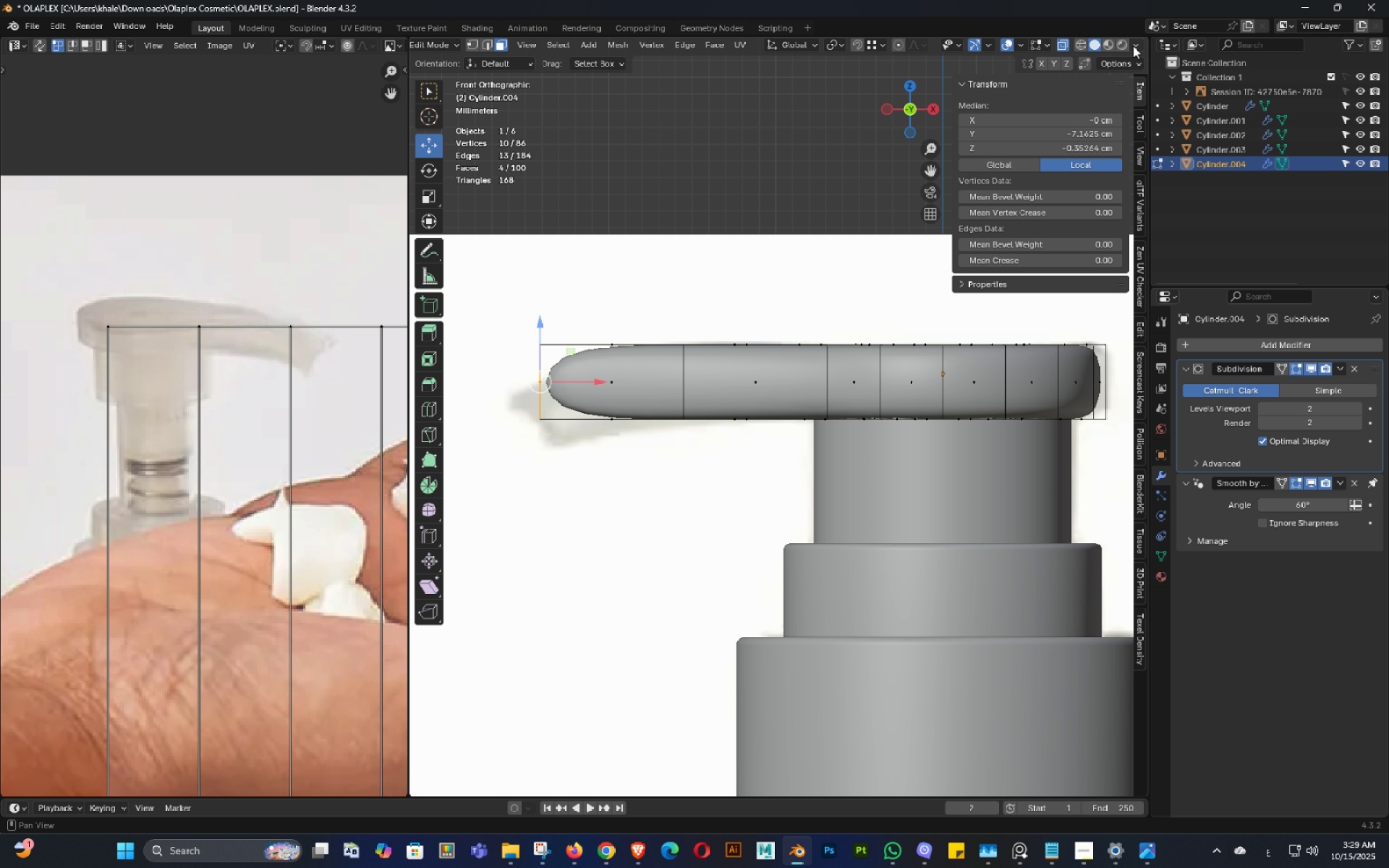 
left_click([1133, 46])
 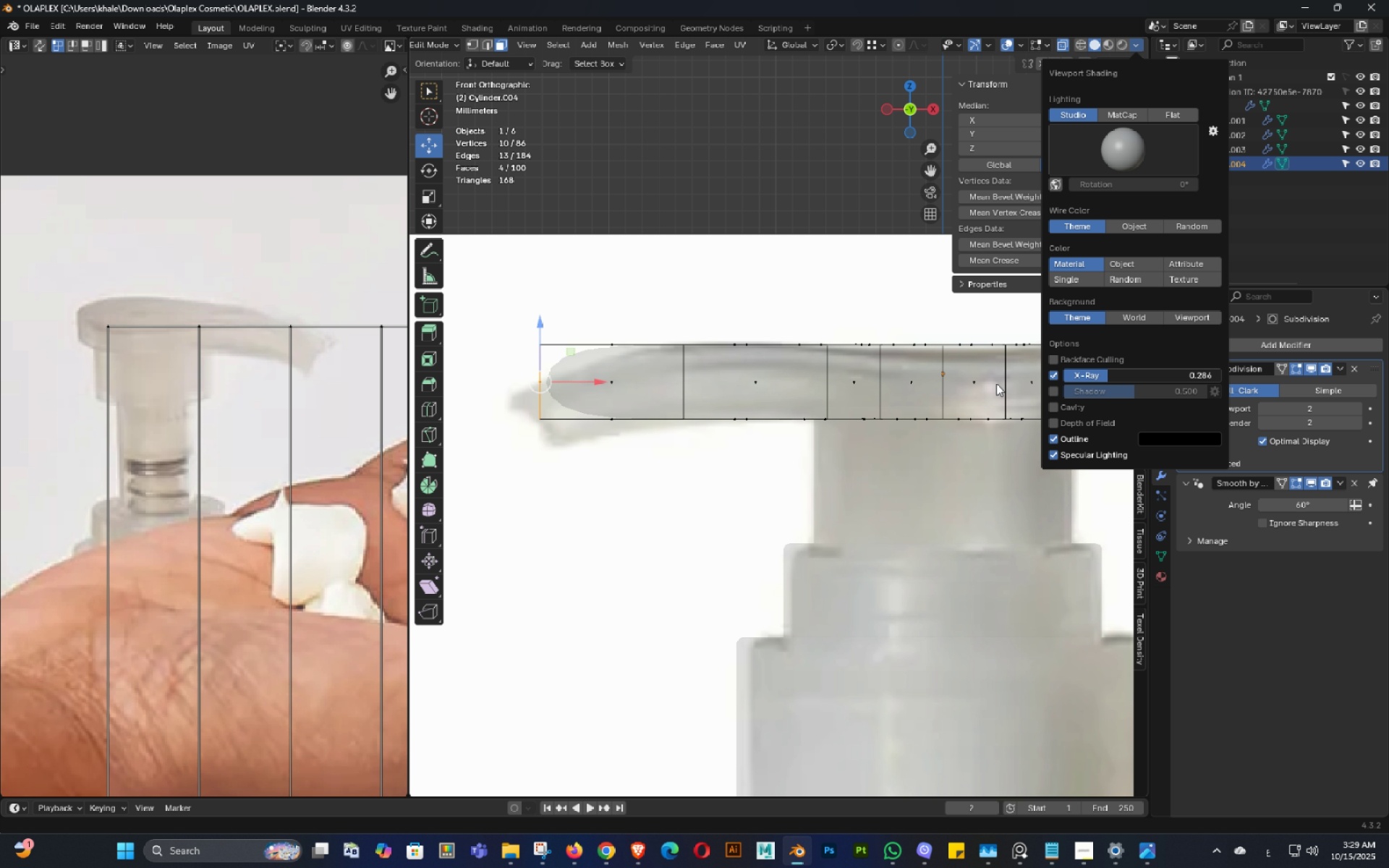 
key(Control+ControlLeft)
 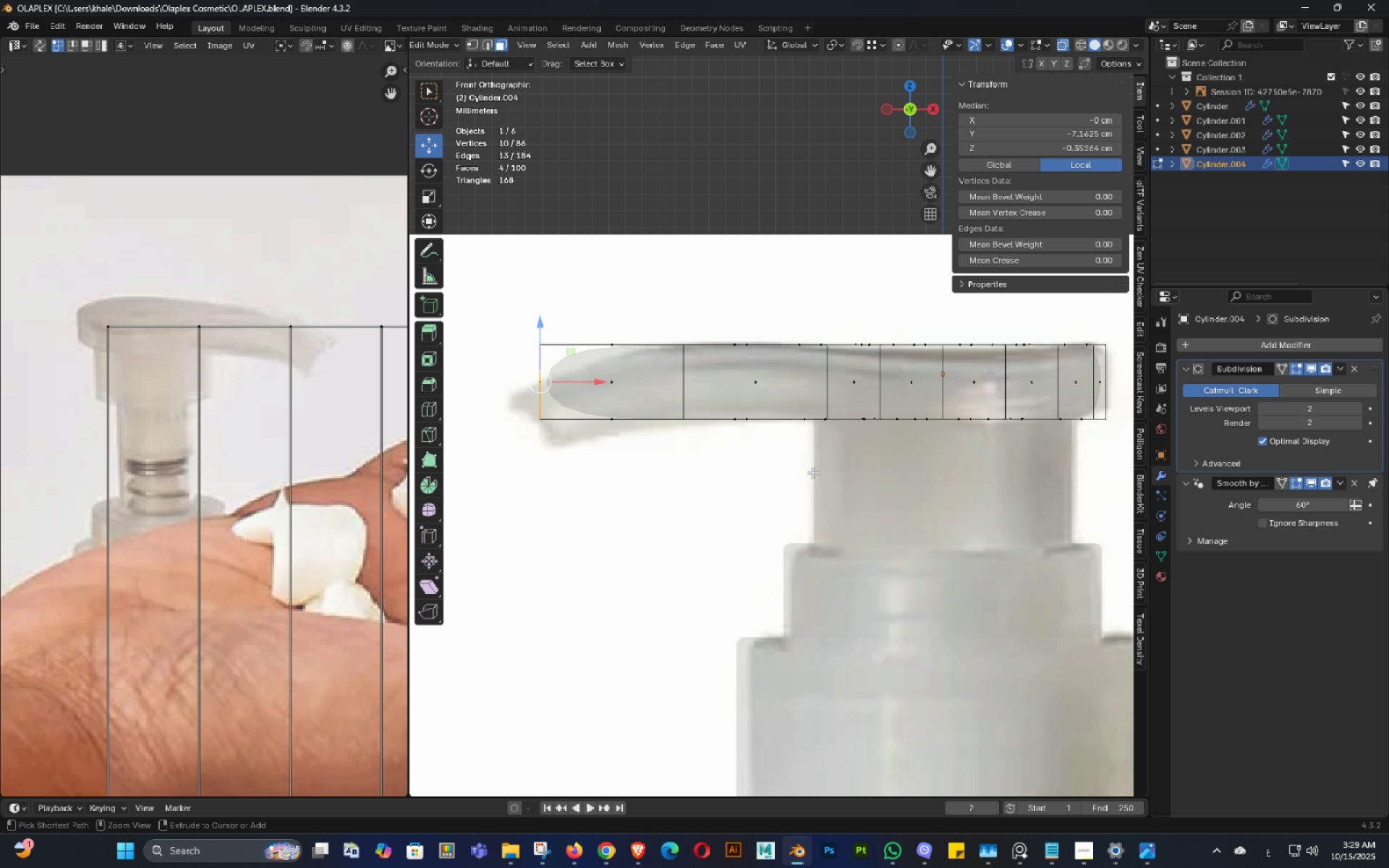 
key(Control+S)
 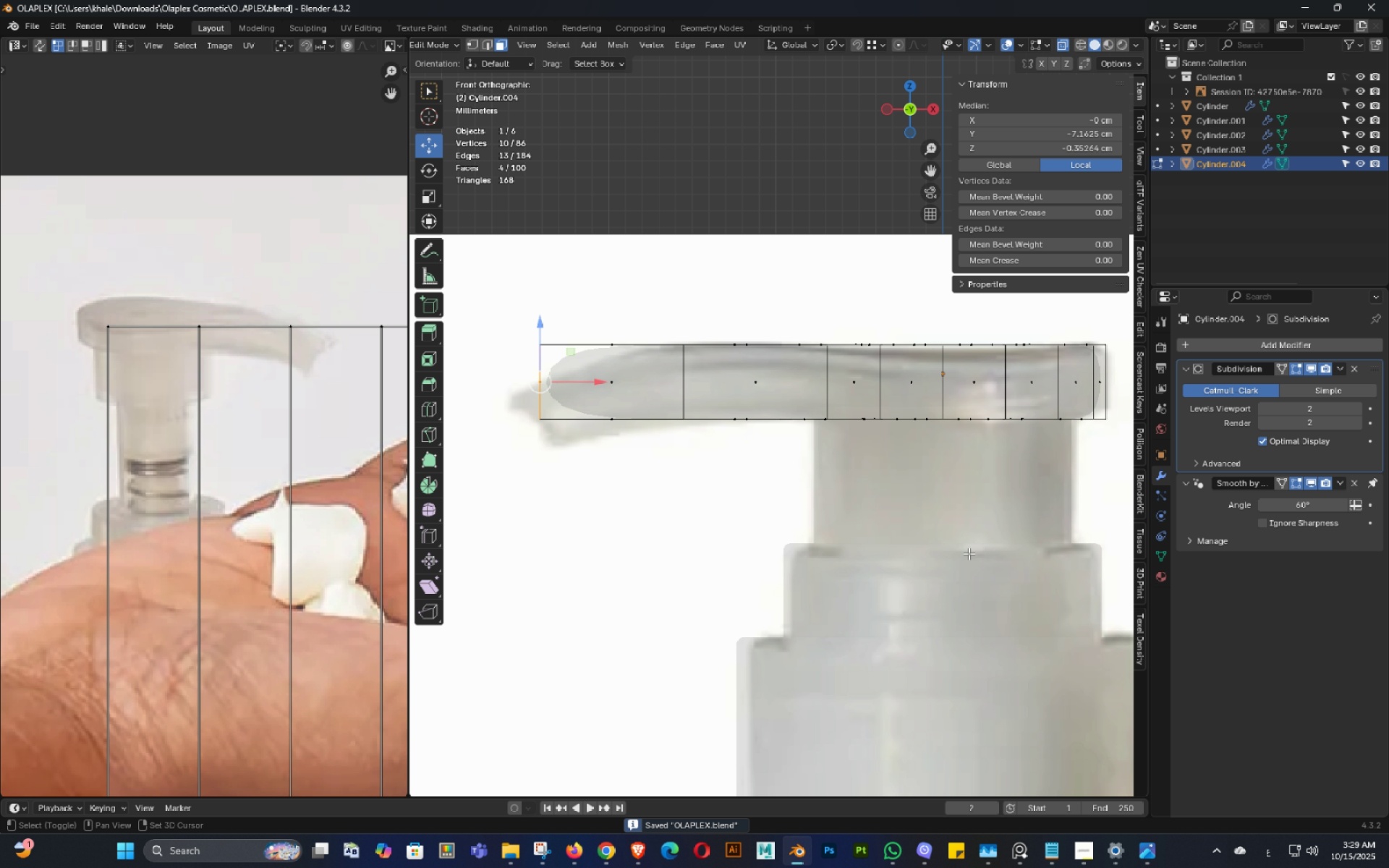 
hold_key(key=ShiftLeft, duration=0.31)